 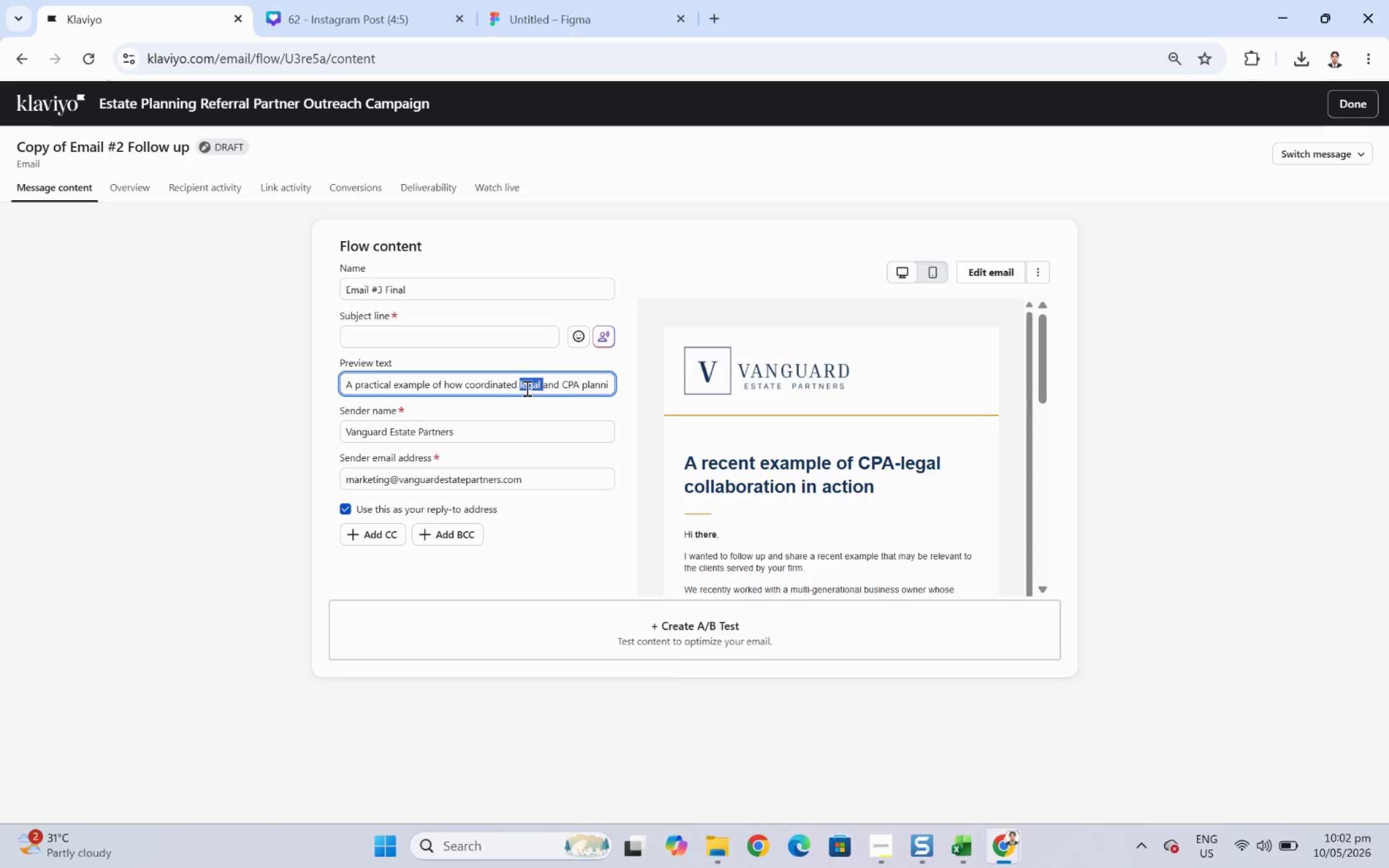 
type(Should I close the loop?)
 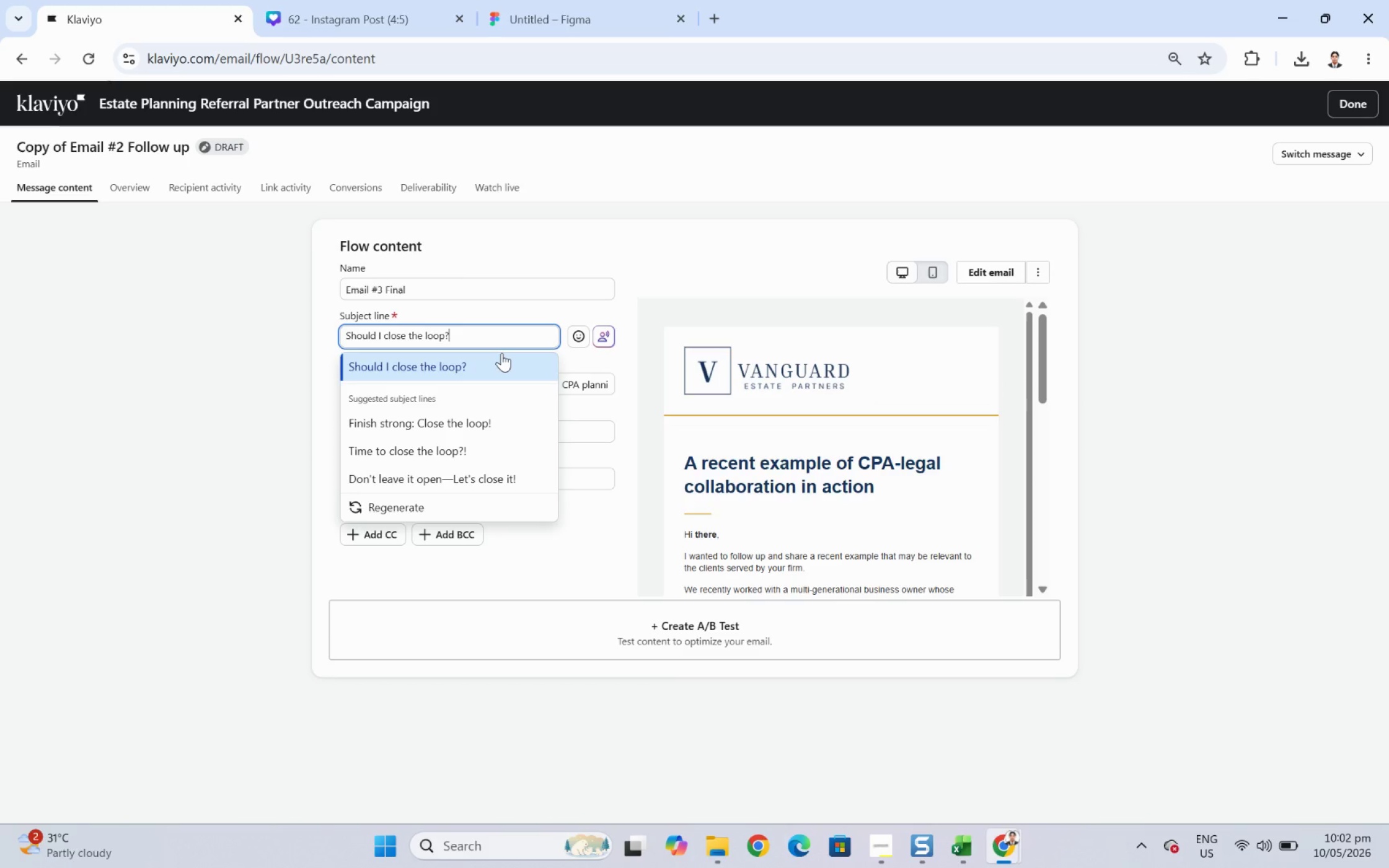 
wait(13.79)
 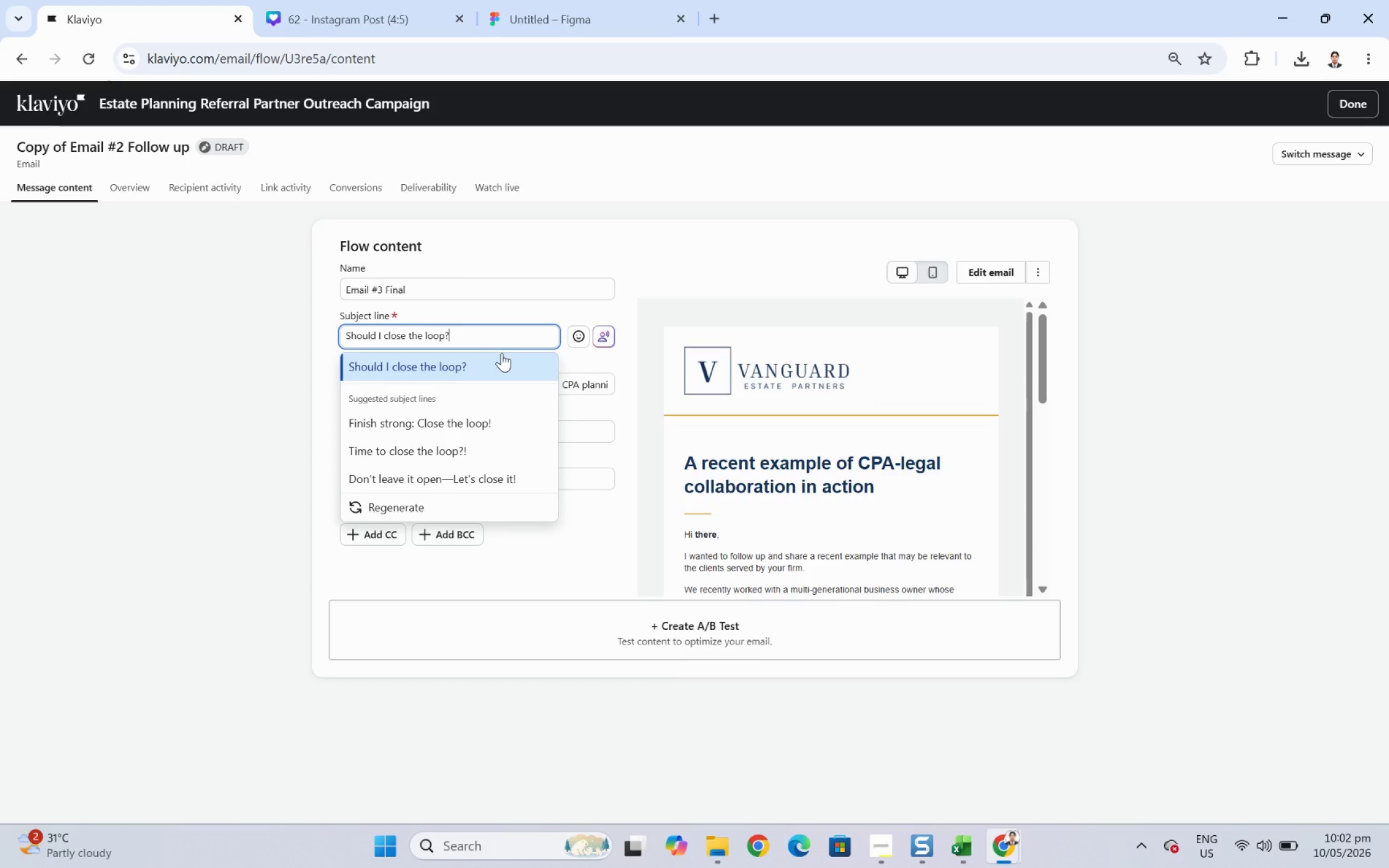 
left_click([609, 418])
 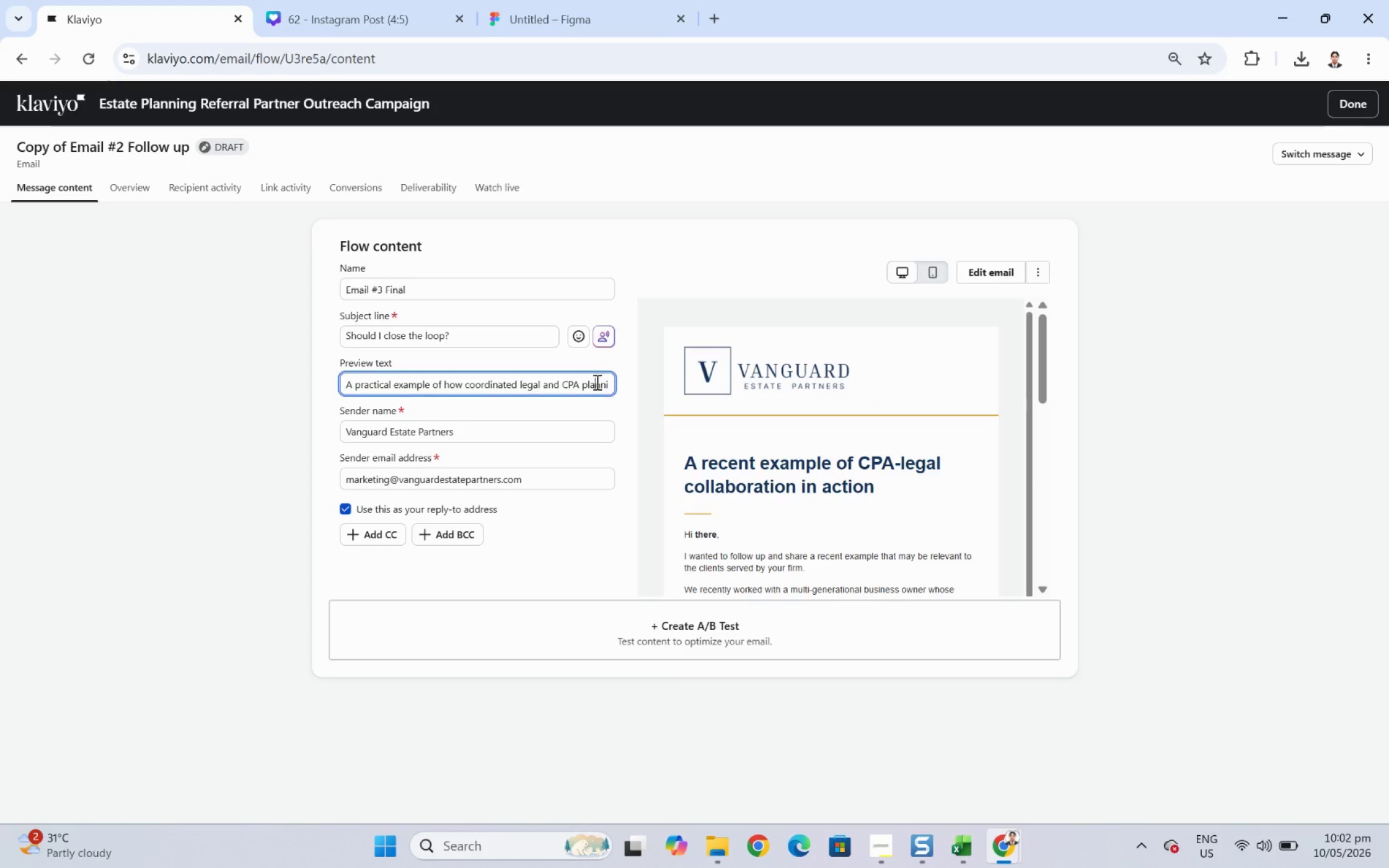 
double_click([596, 382])
 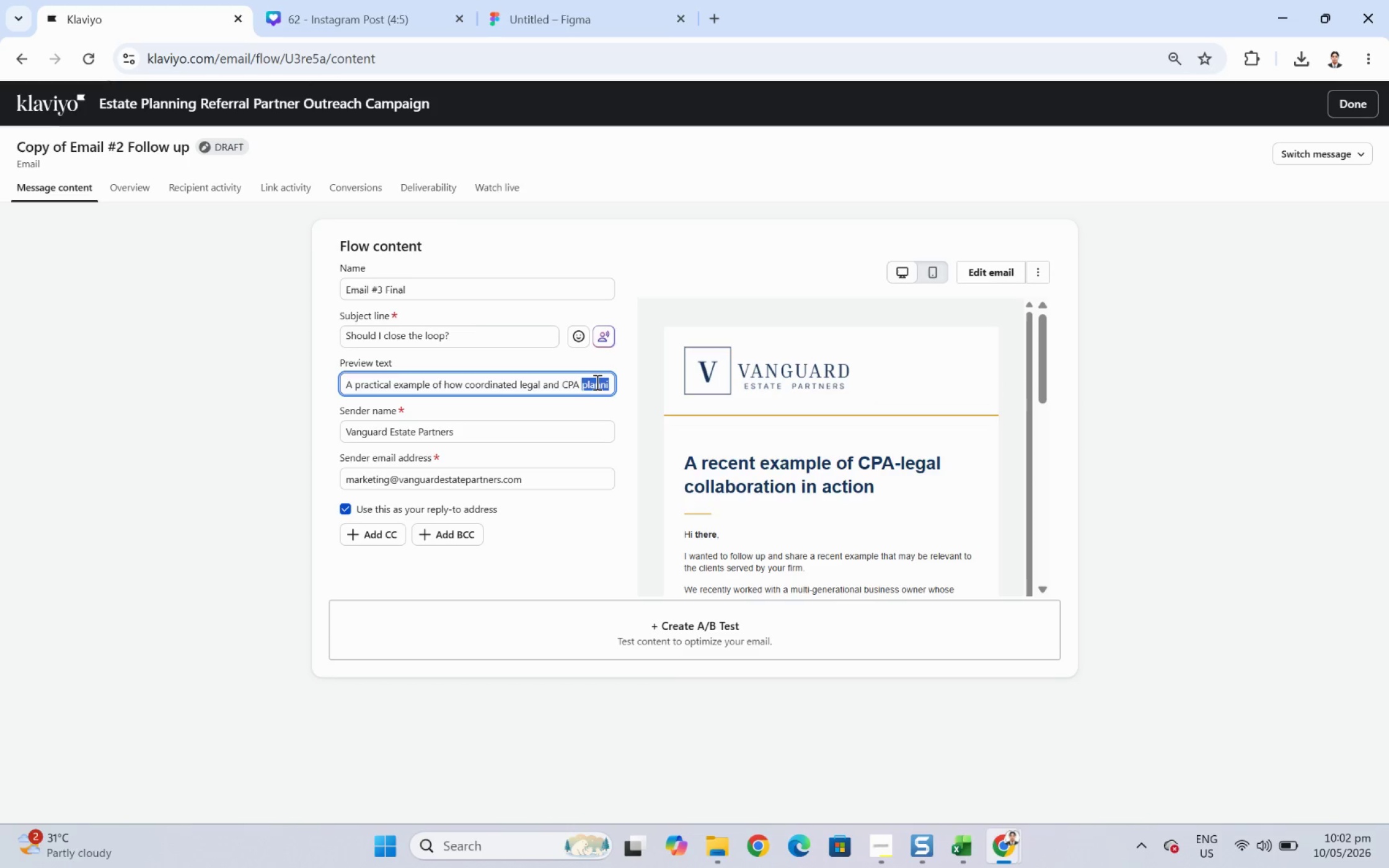 
triple_click([596, 382])
 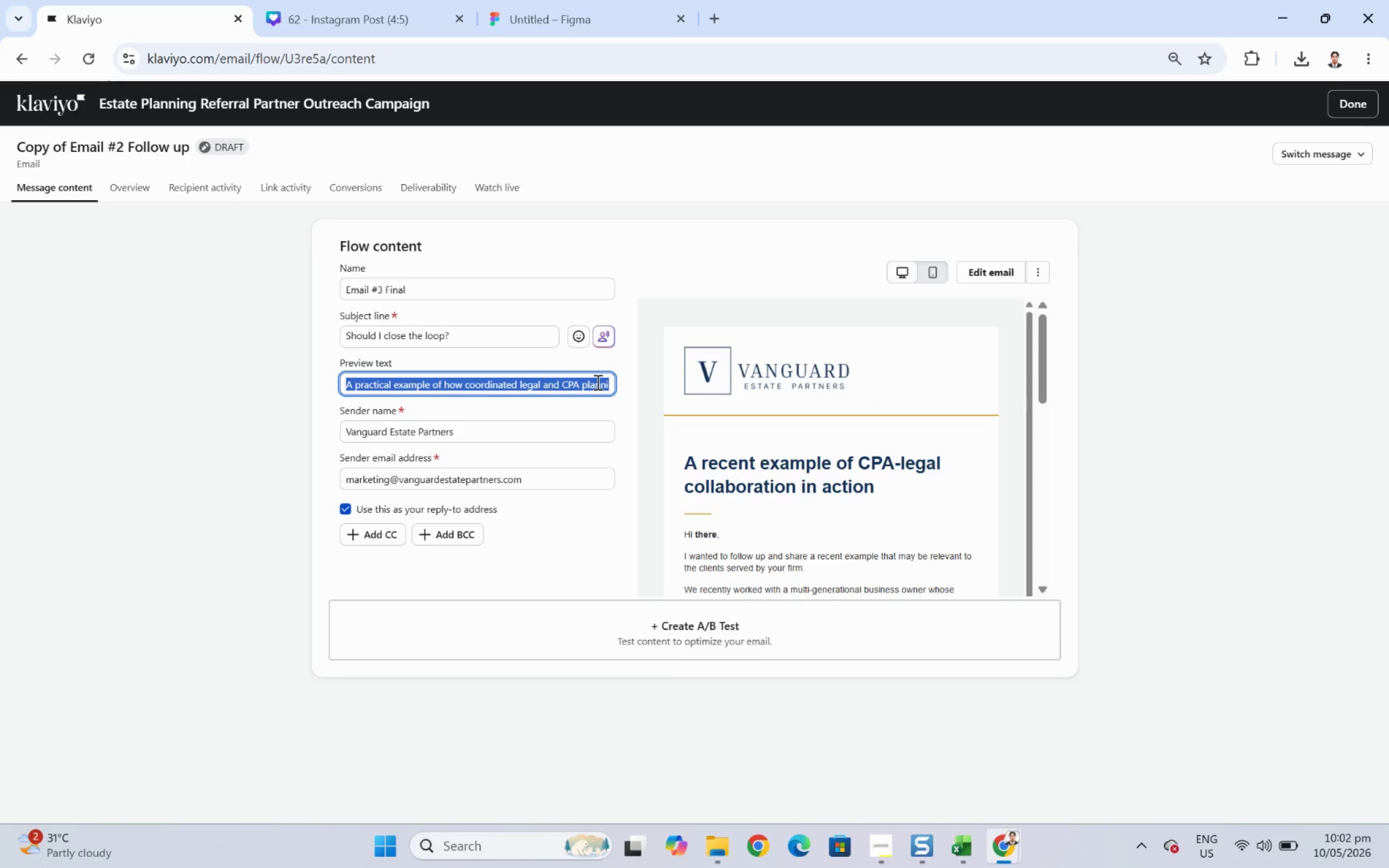 
key(Backspace)
 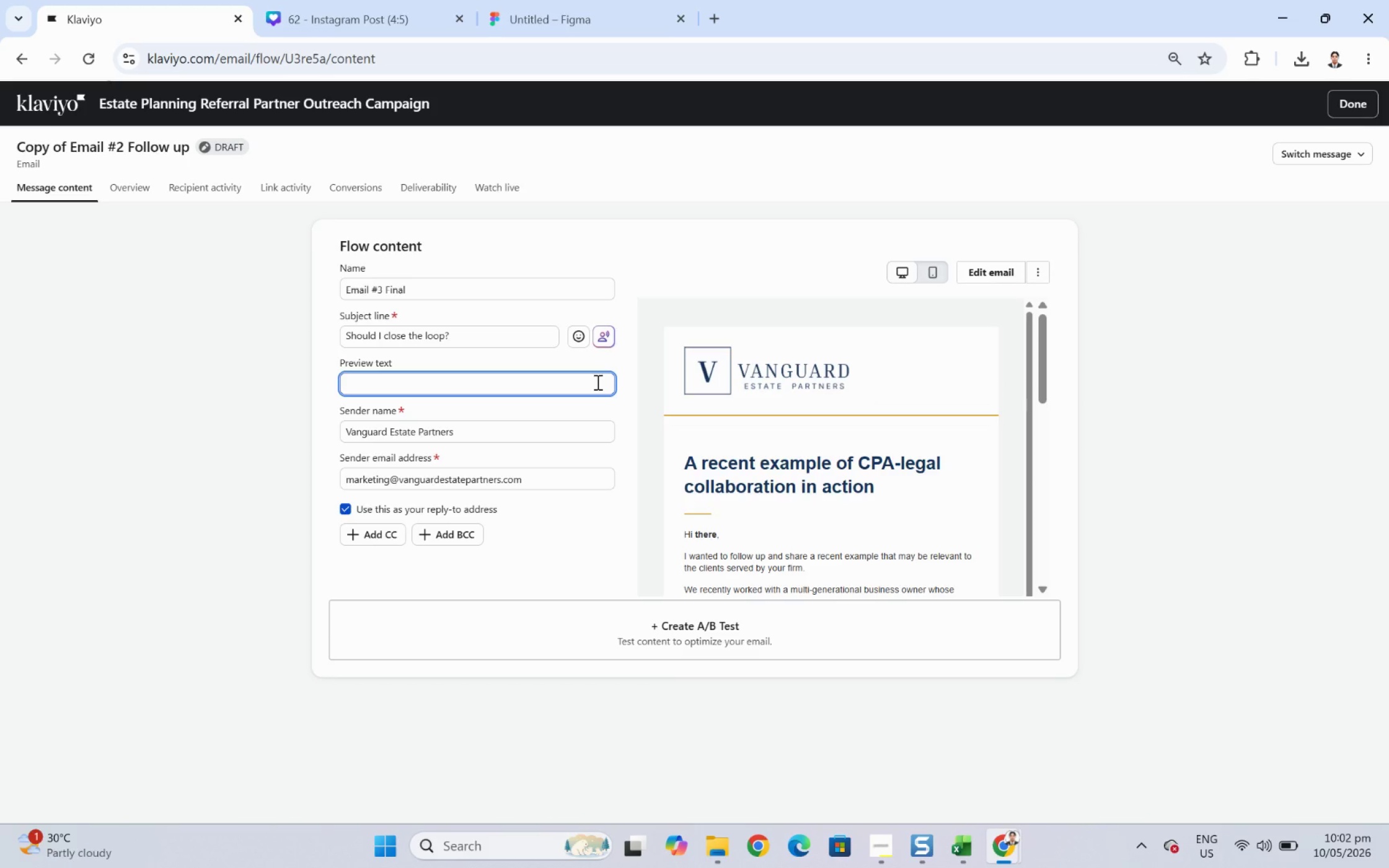 
wait(21.65)
 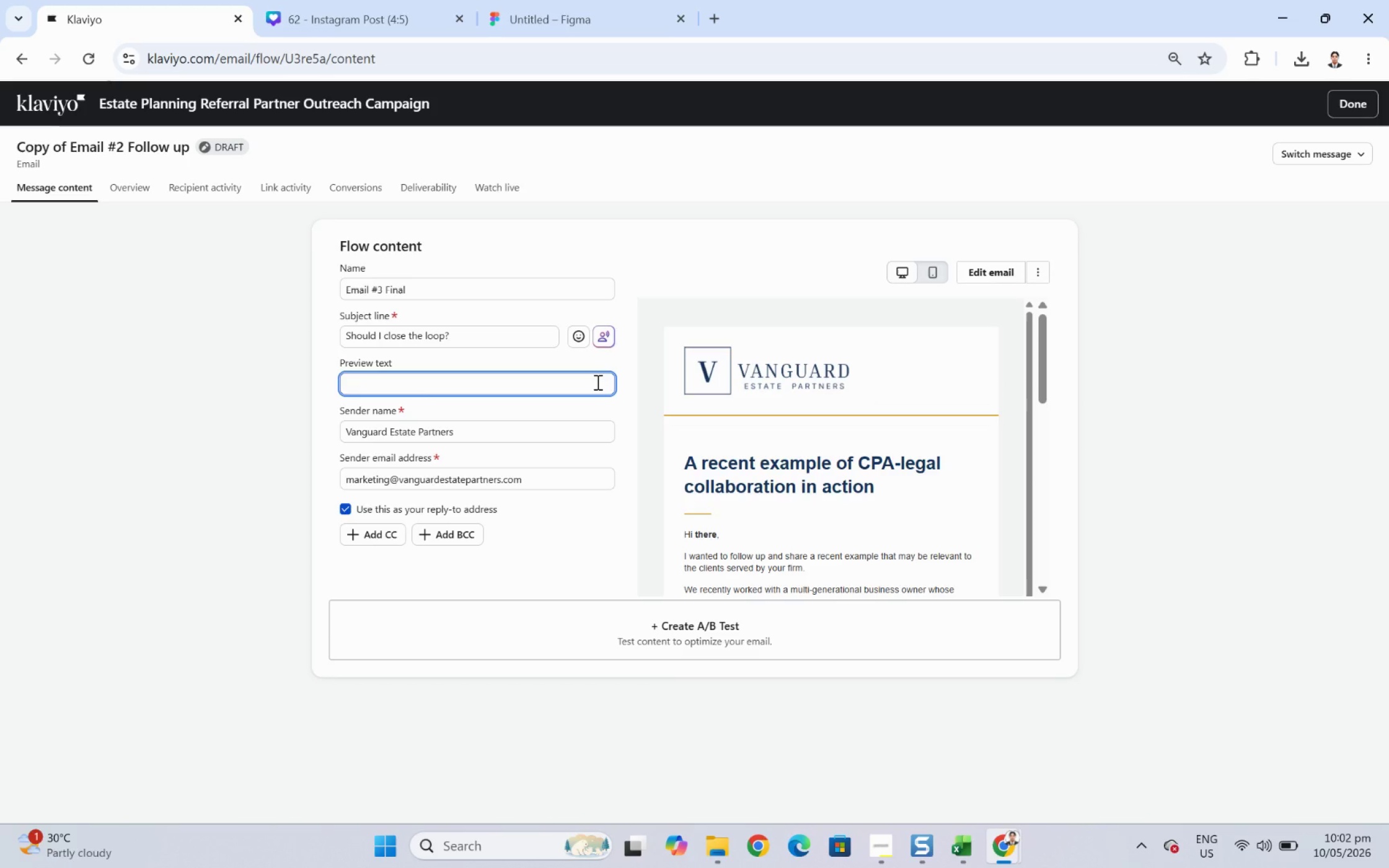 
type(Final followup)
key(Backspace)
key(Backspace)
type( up )
key(Backspace)
key(Backspace)
key(Backspace)
key(Backspace)
type(-up regarding a possible CPA referral relationshio)
key(Backspace)
type(p)
 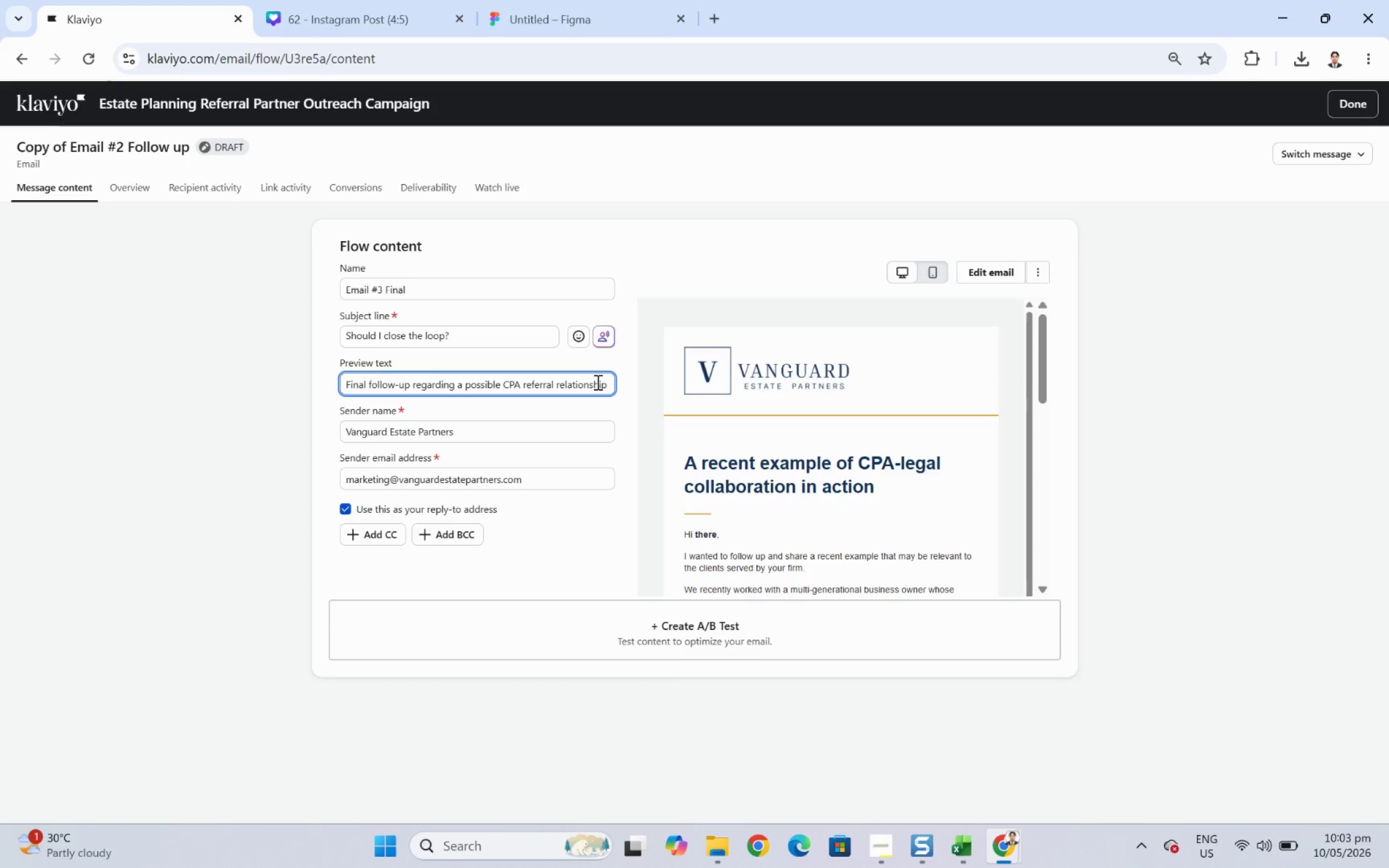 
key(Period)
 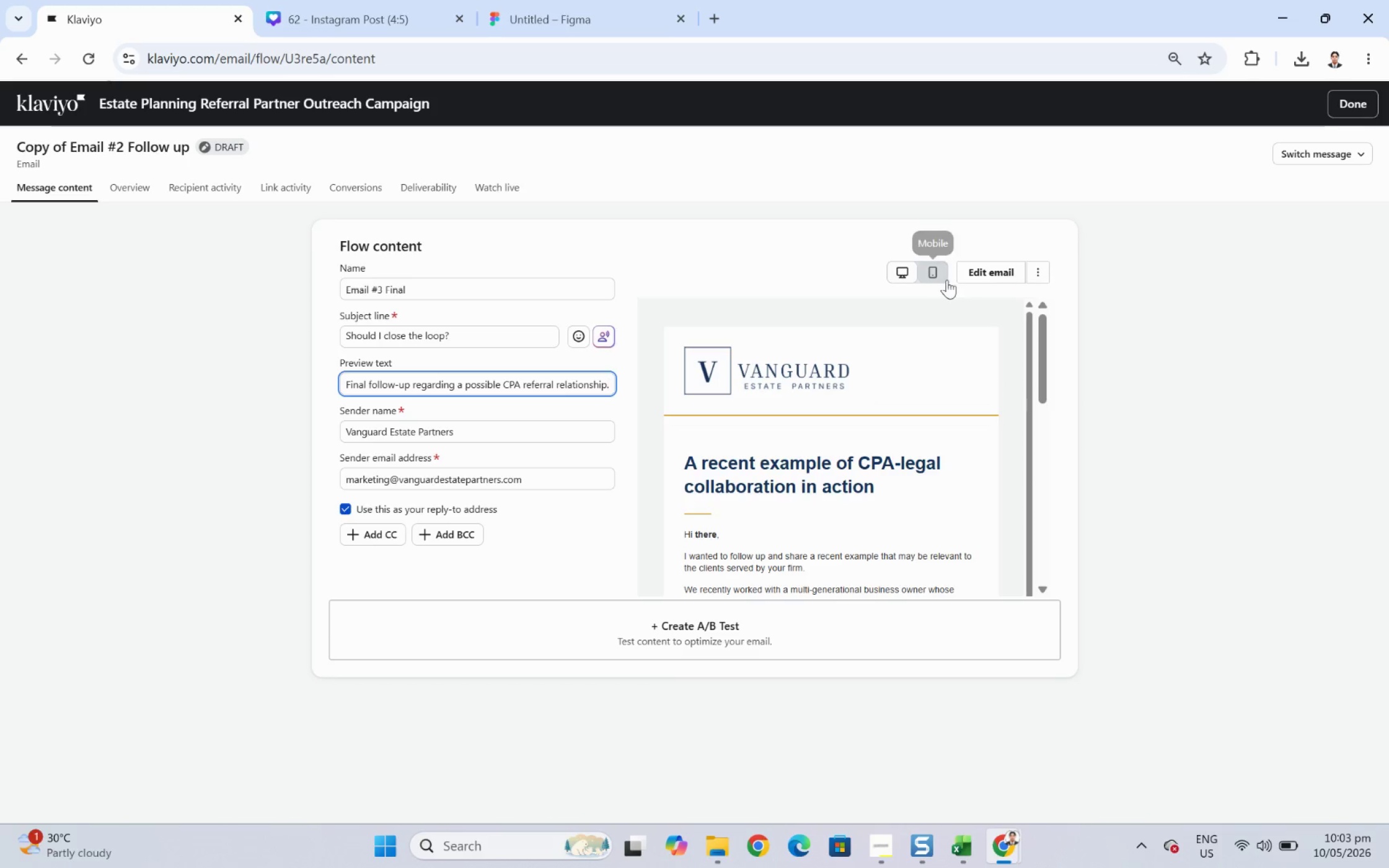 
left_click([972, 270])
 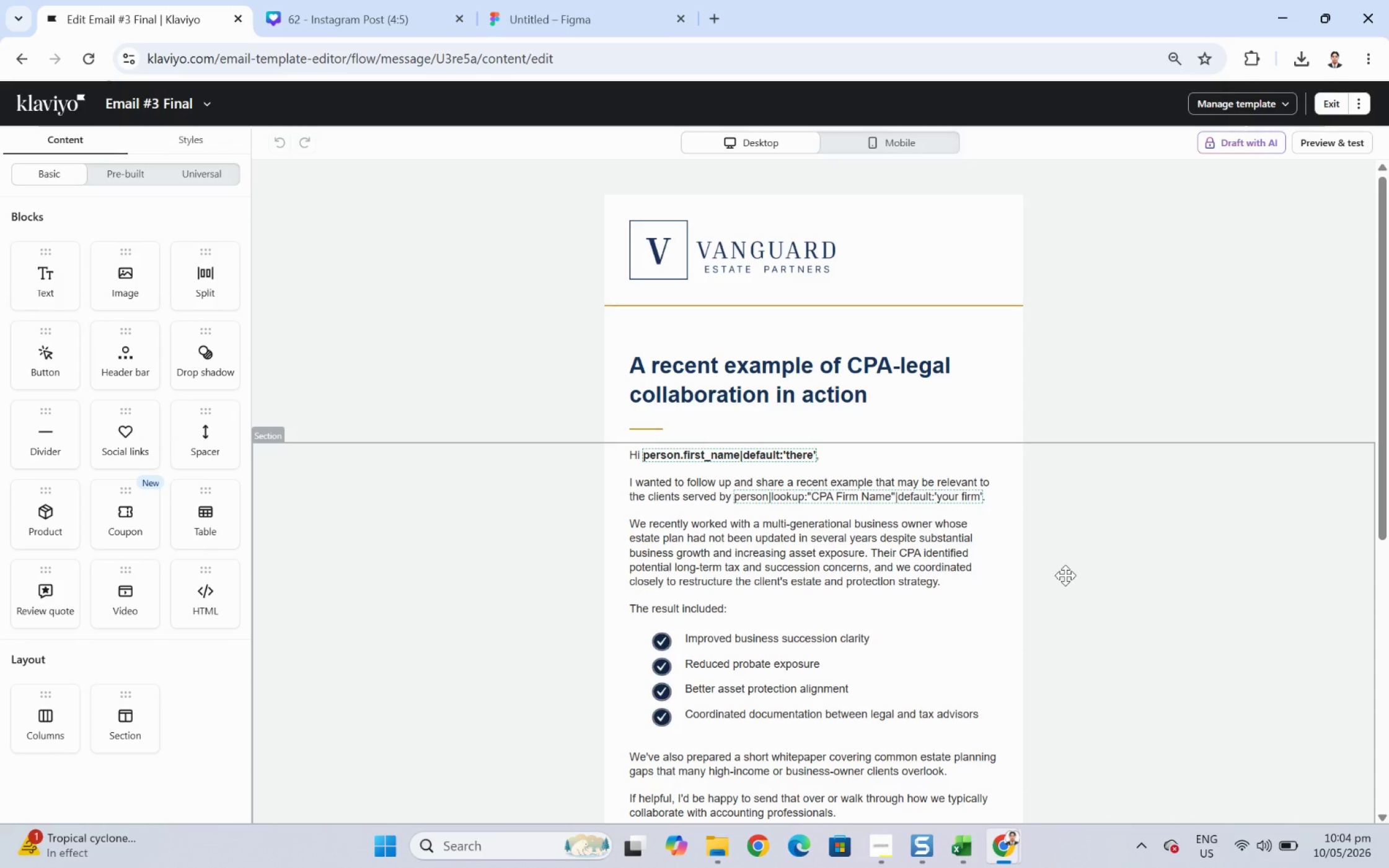 
wait(25.84)
 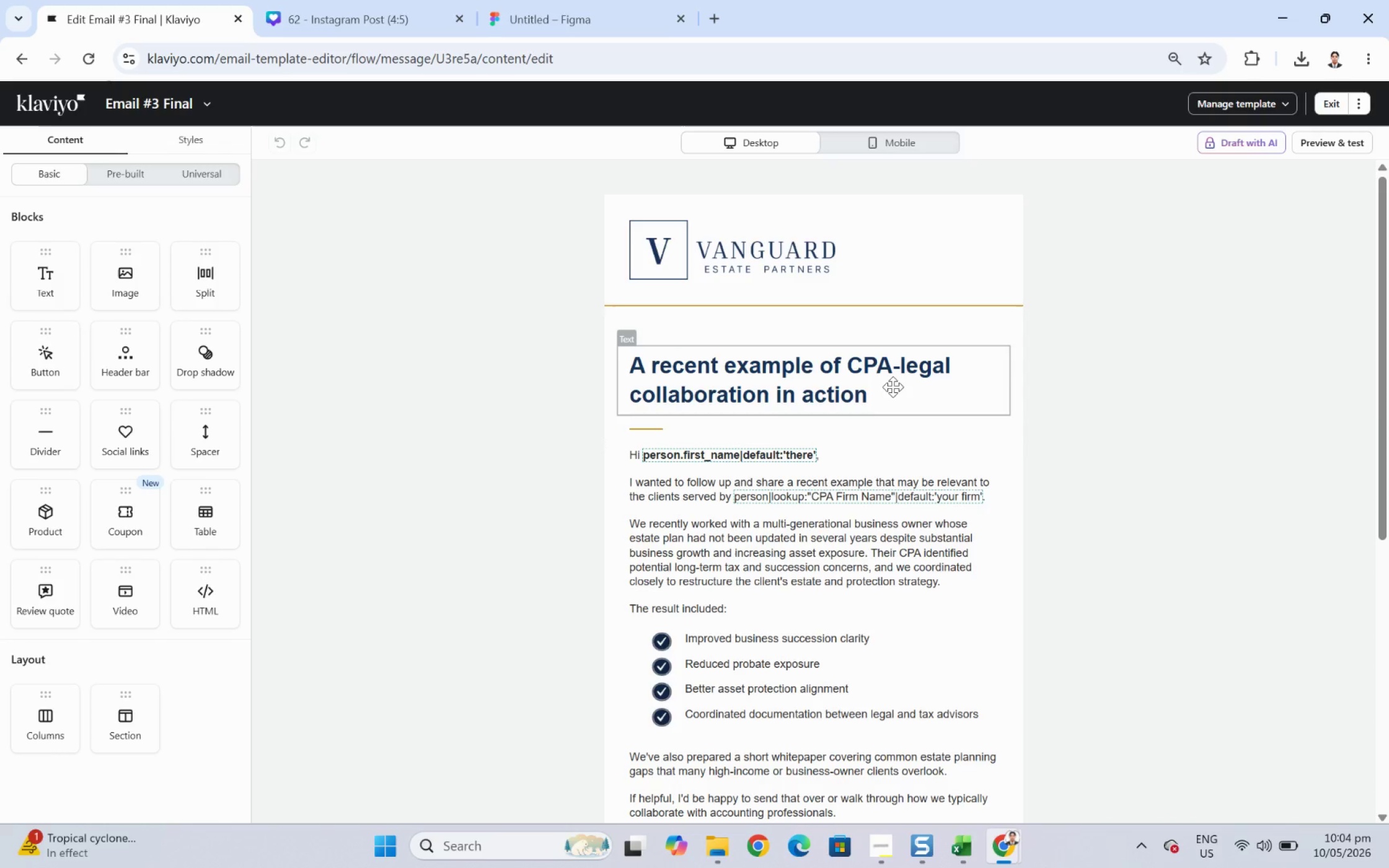 
left_click([889, 387])
 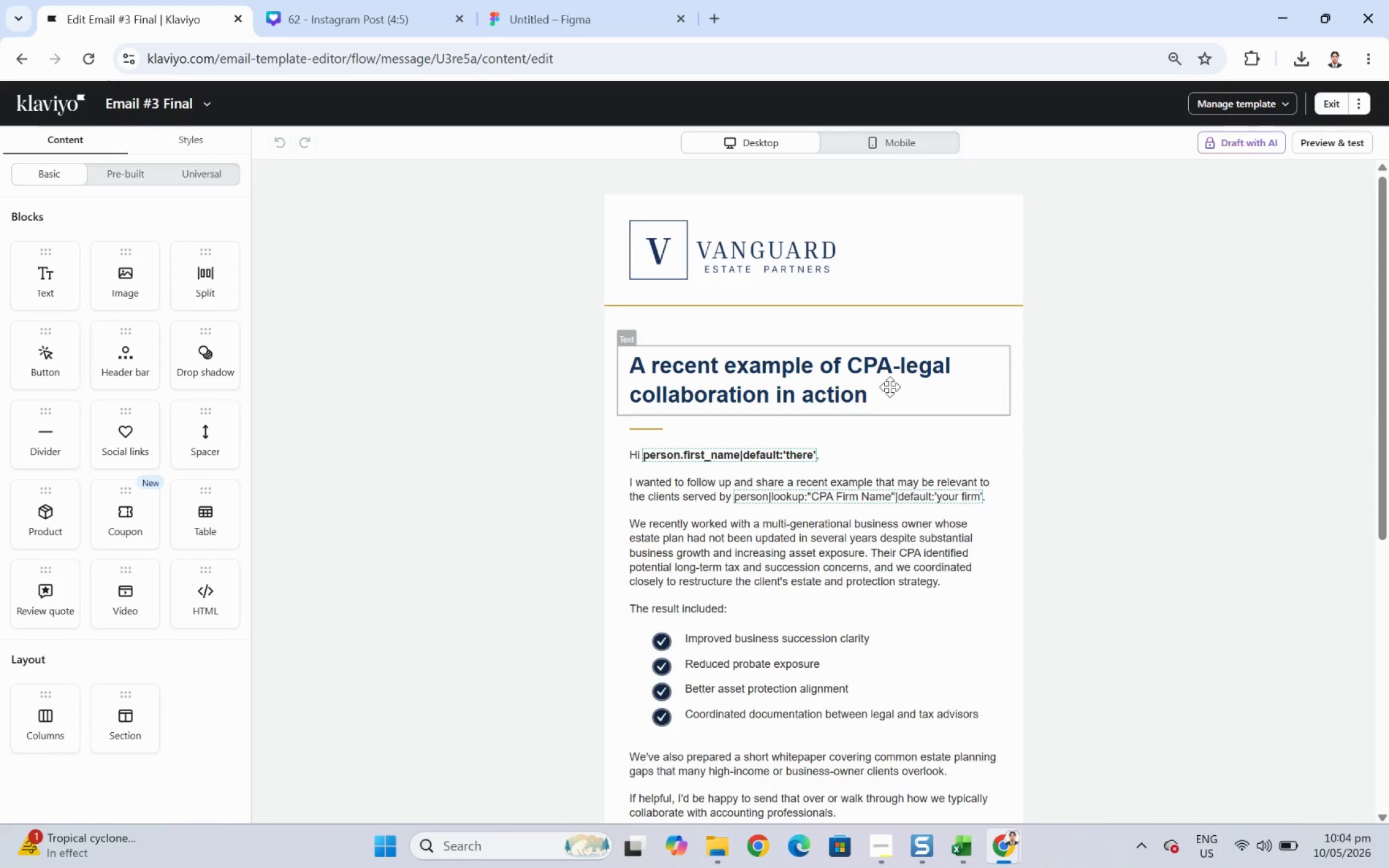 
scroll: coordinate [1038, 557], scroll_direction: up, amount: 1.0
 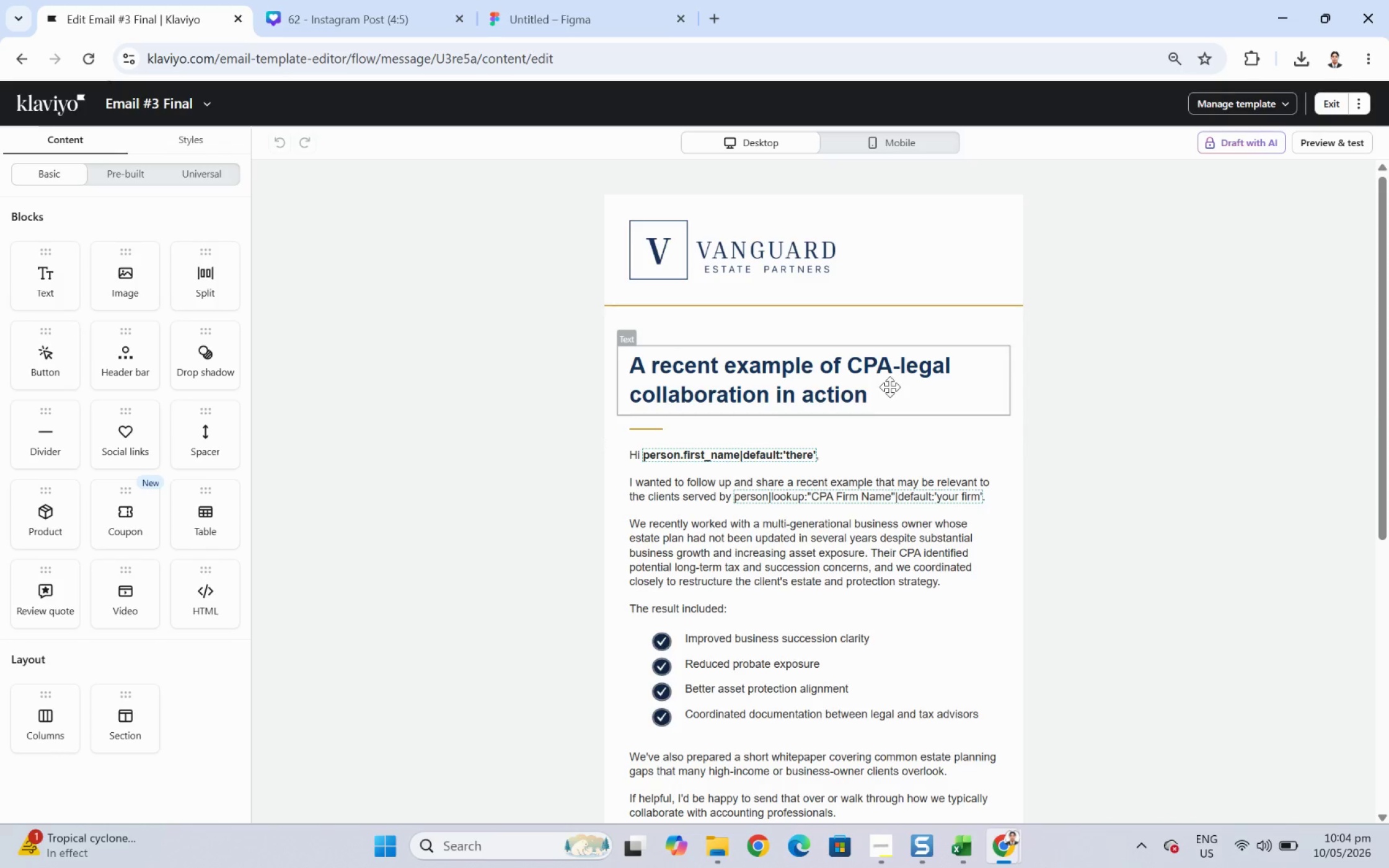 
double_click([889, 387])
 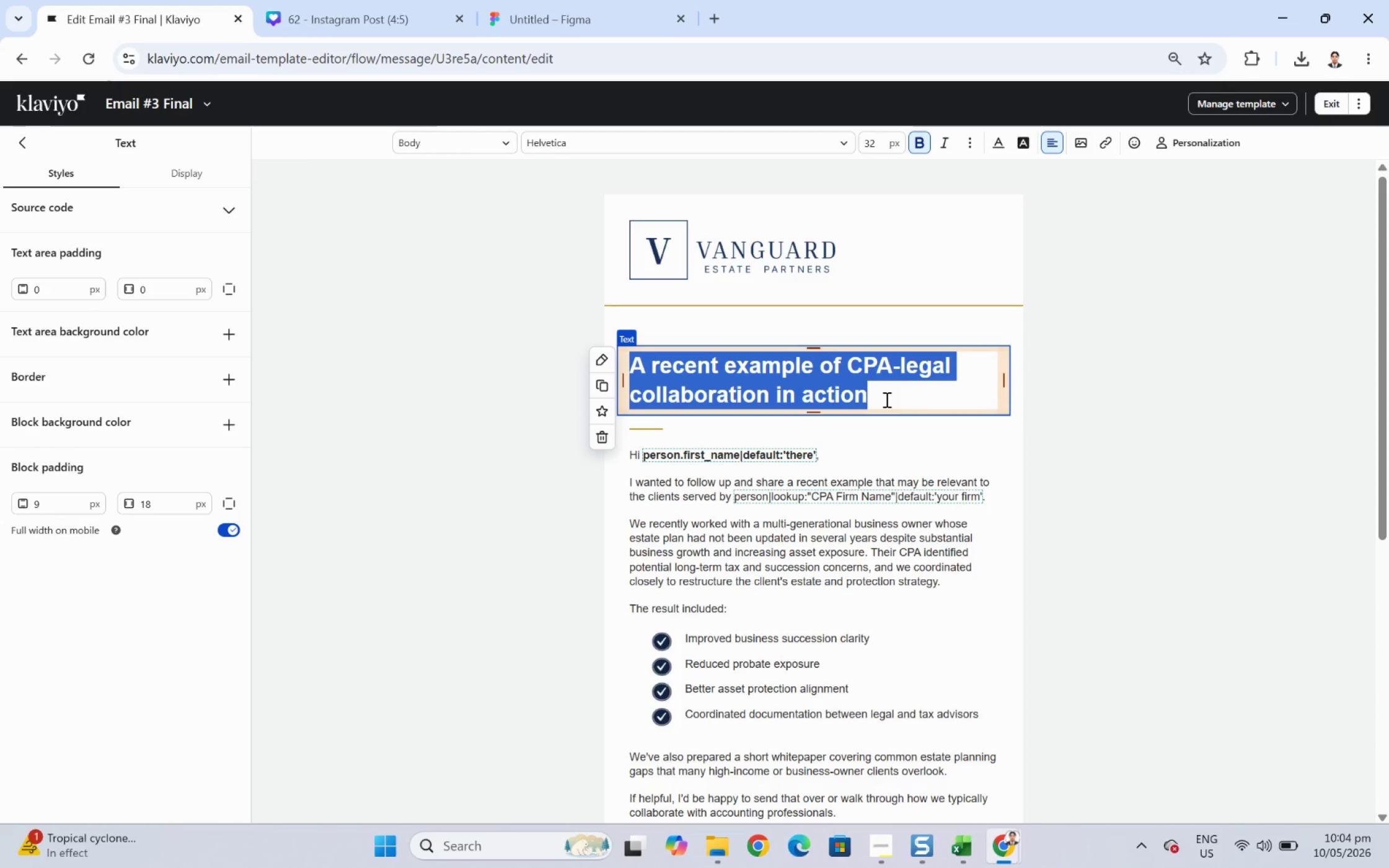 
wait(31.18)
 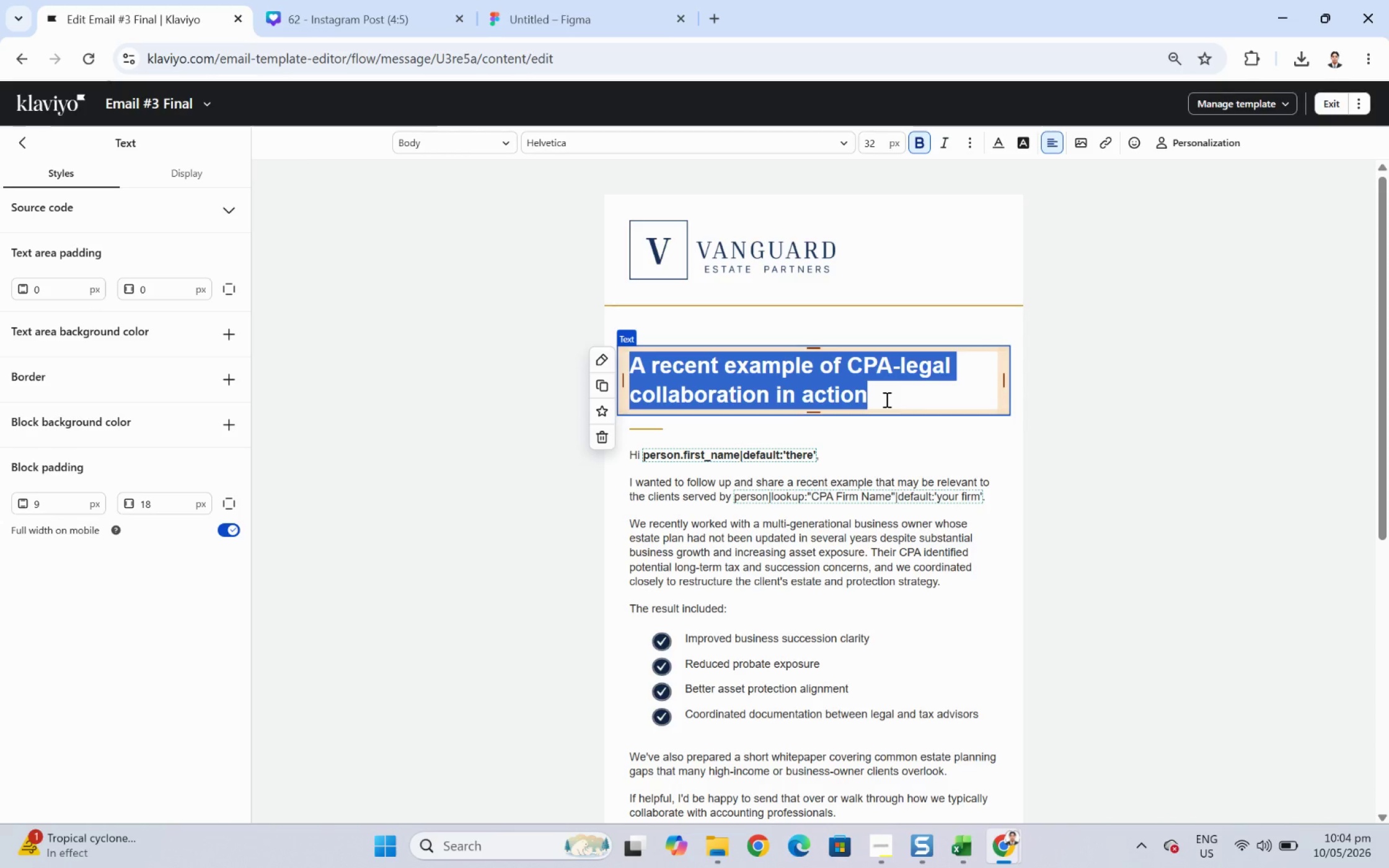 
type(One last quick check-in)
 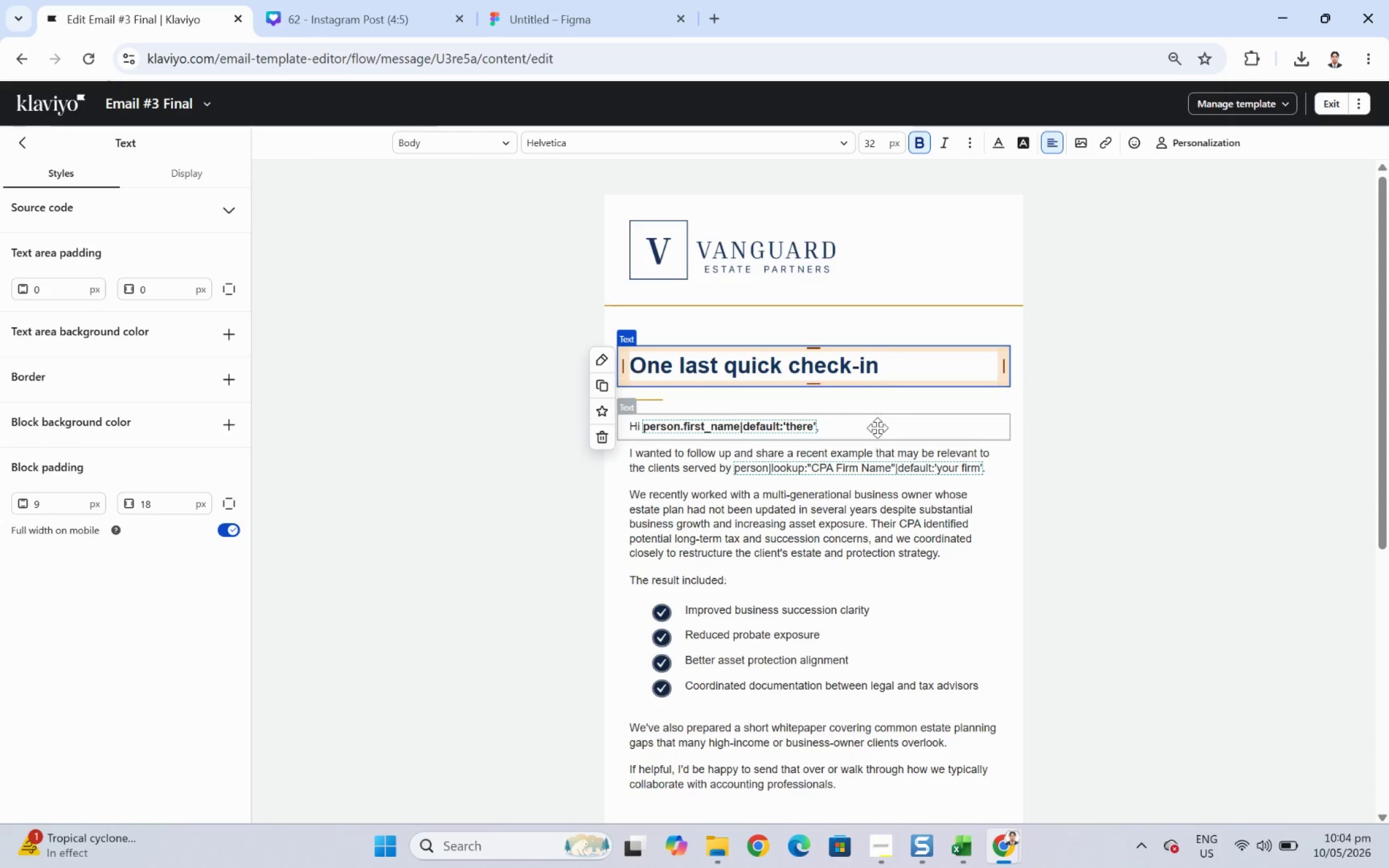 
left_click([876, 449])
 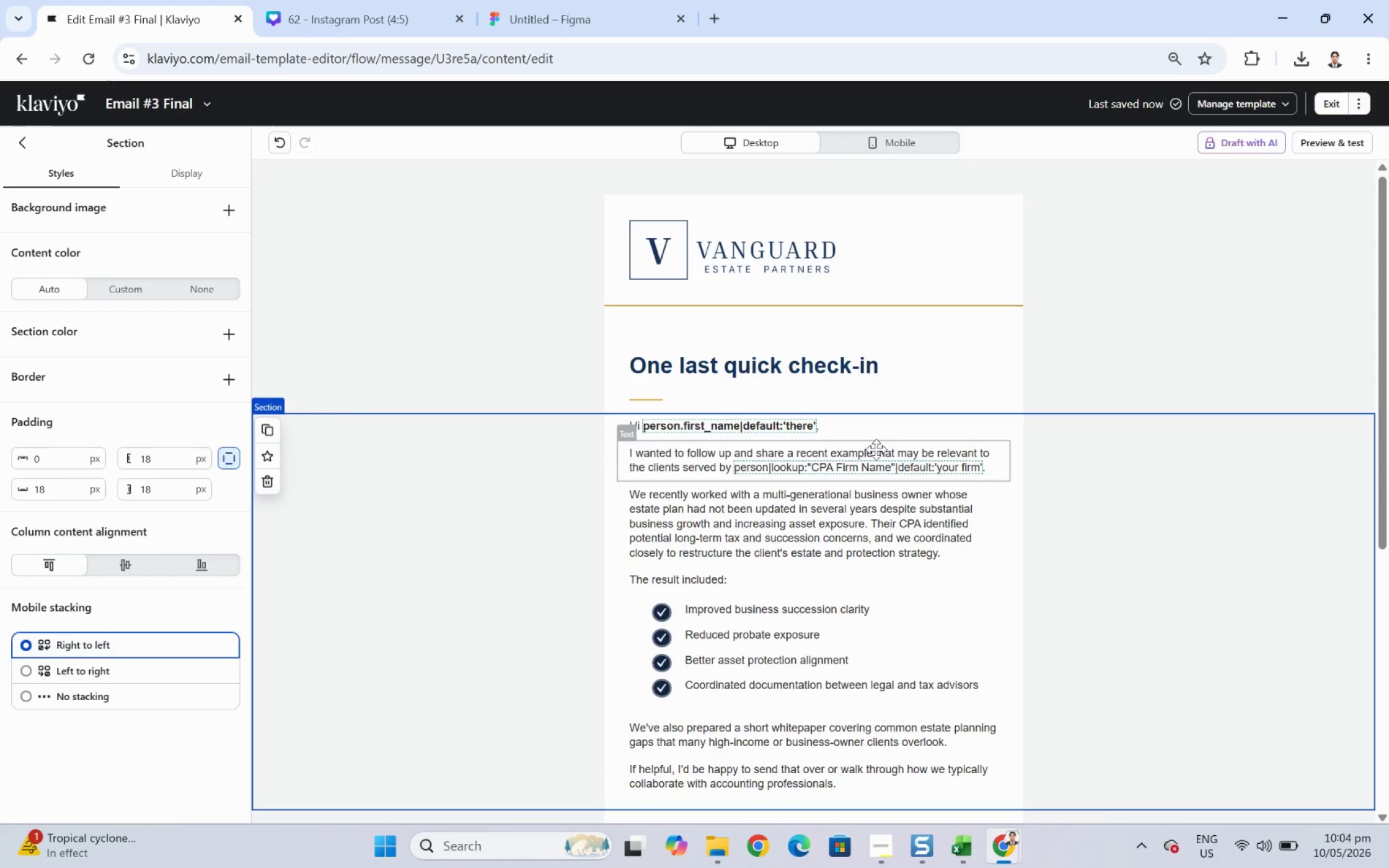 
wait(10.7)
 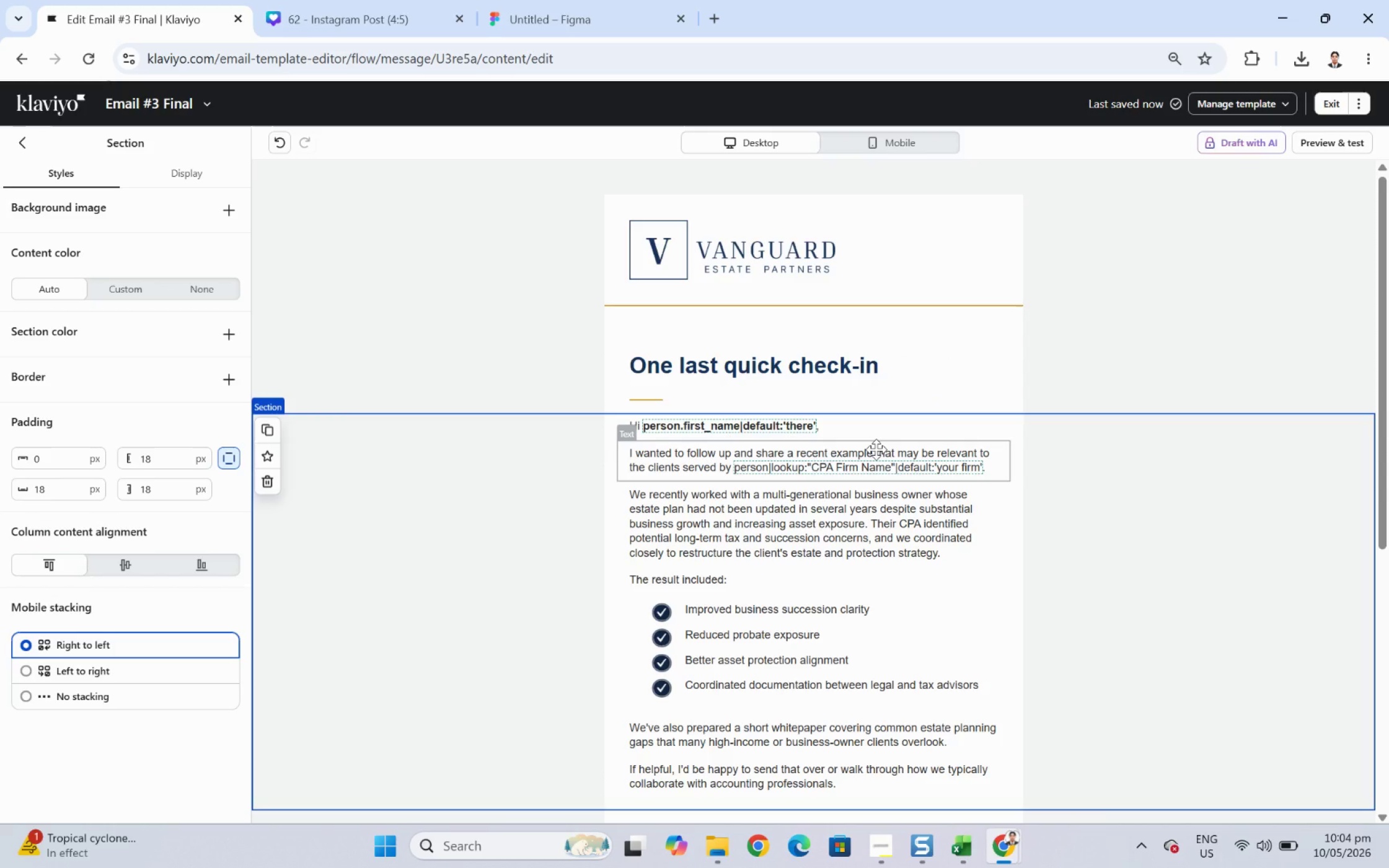 
double_click([877, 446])
 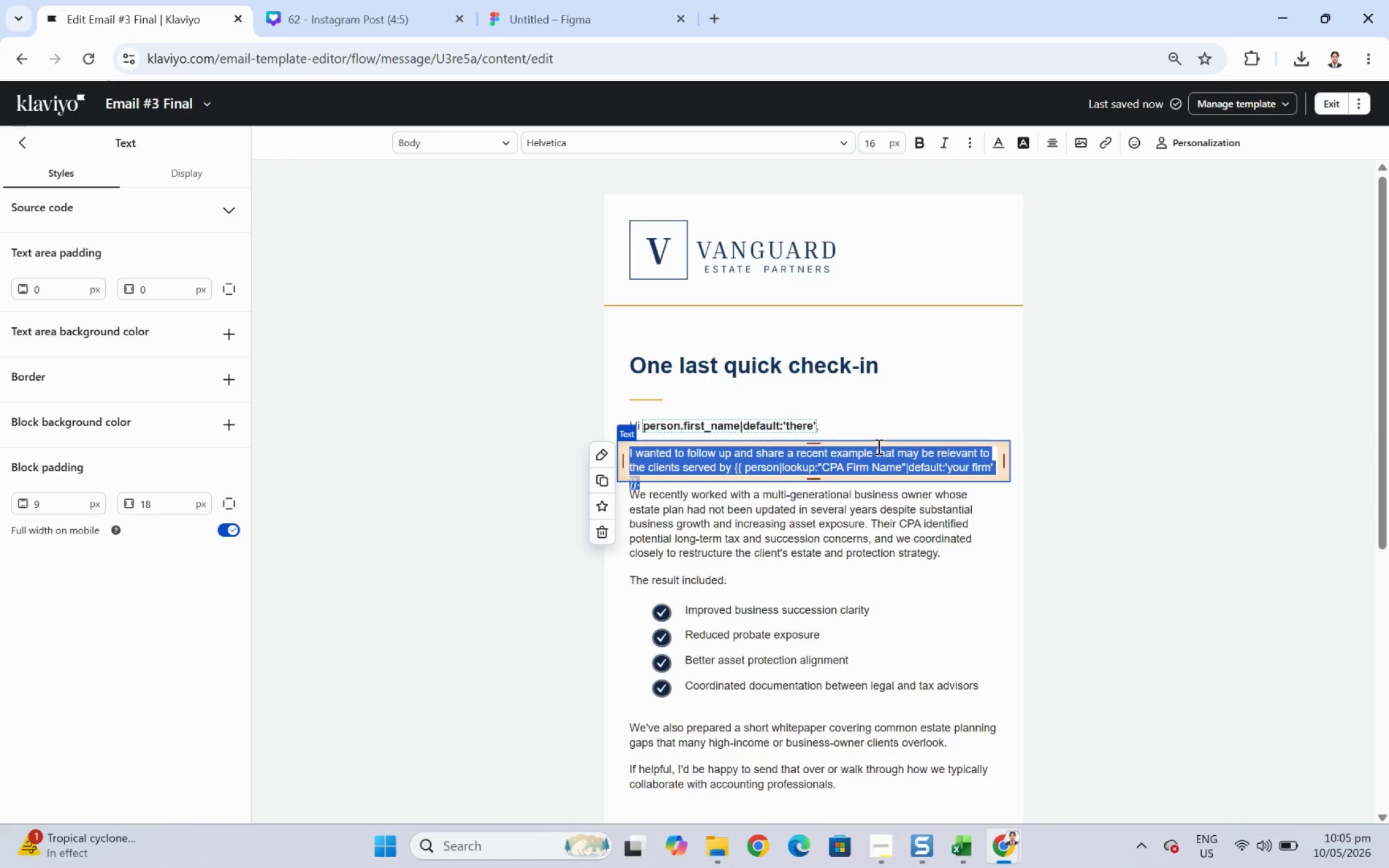 
wait(10.23)
 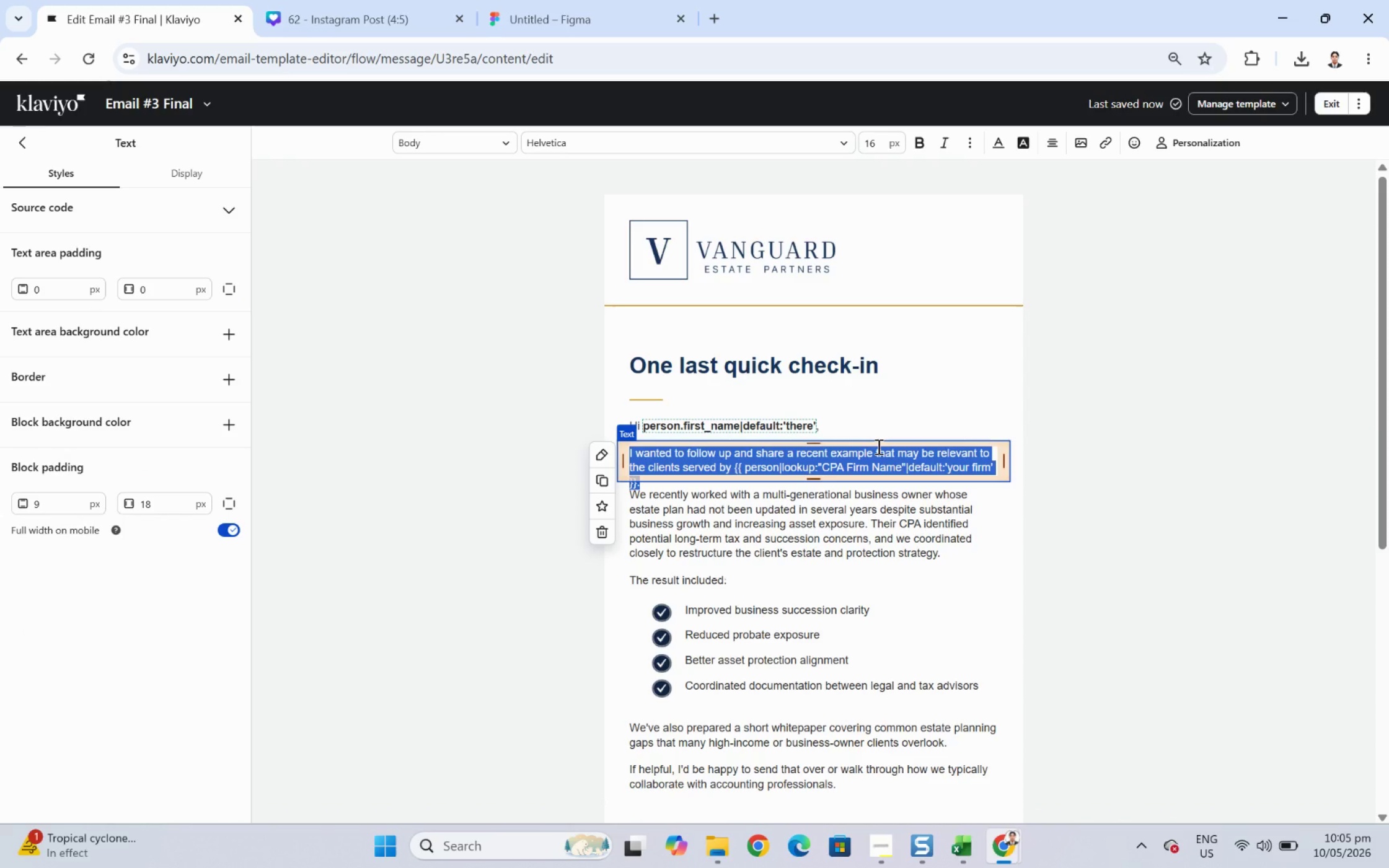 
type(I know things get busy, so )
 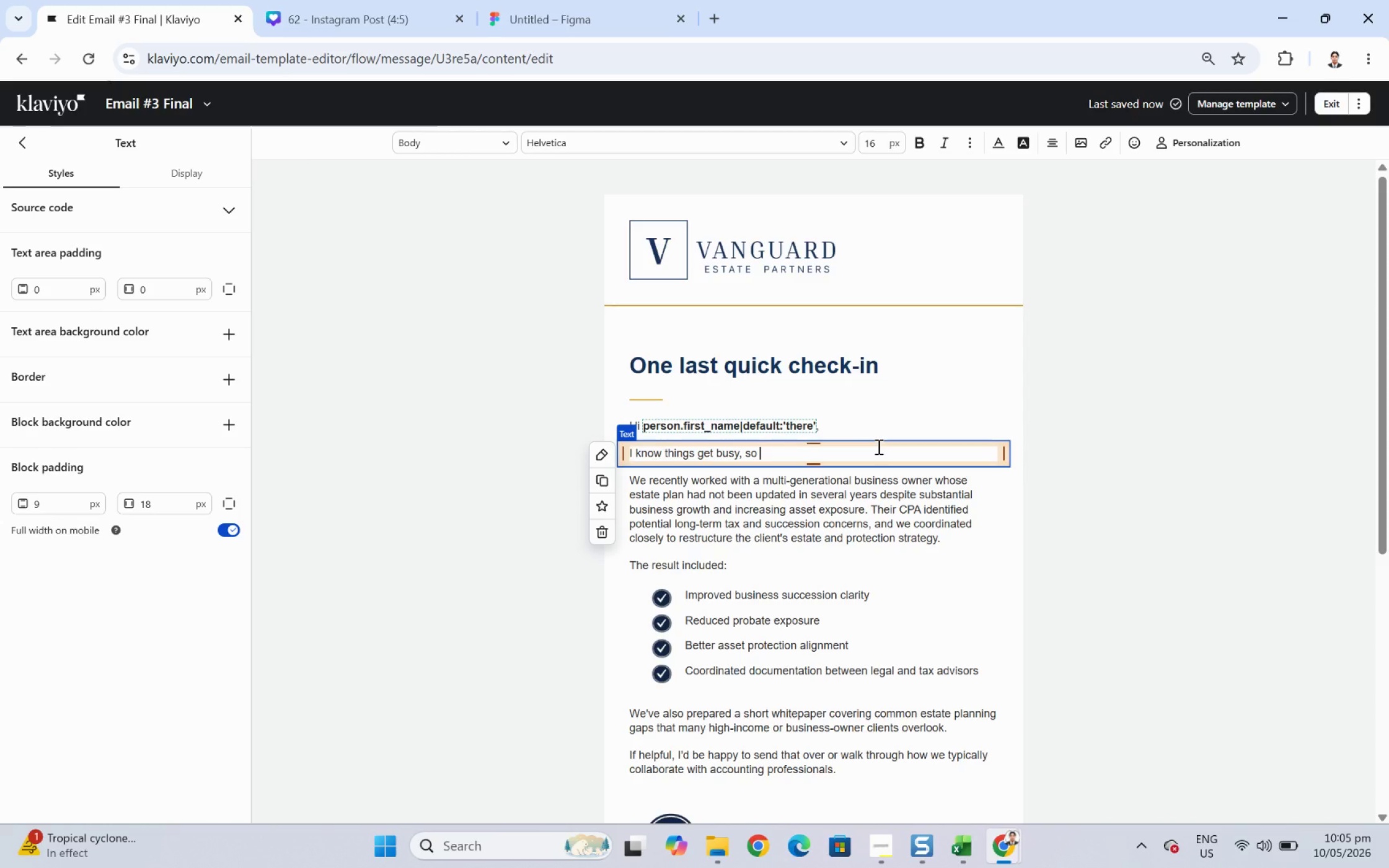 
type(I wanted to)
 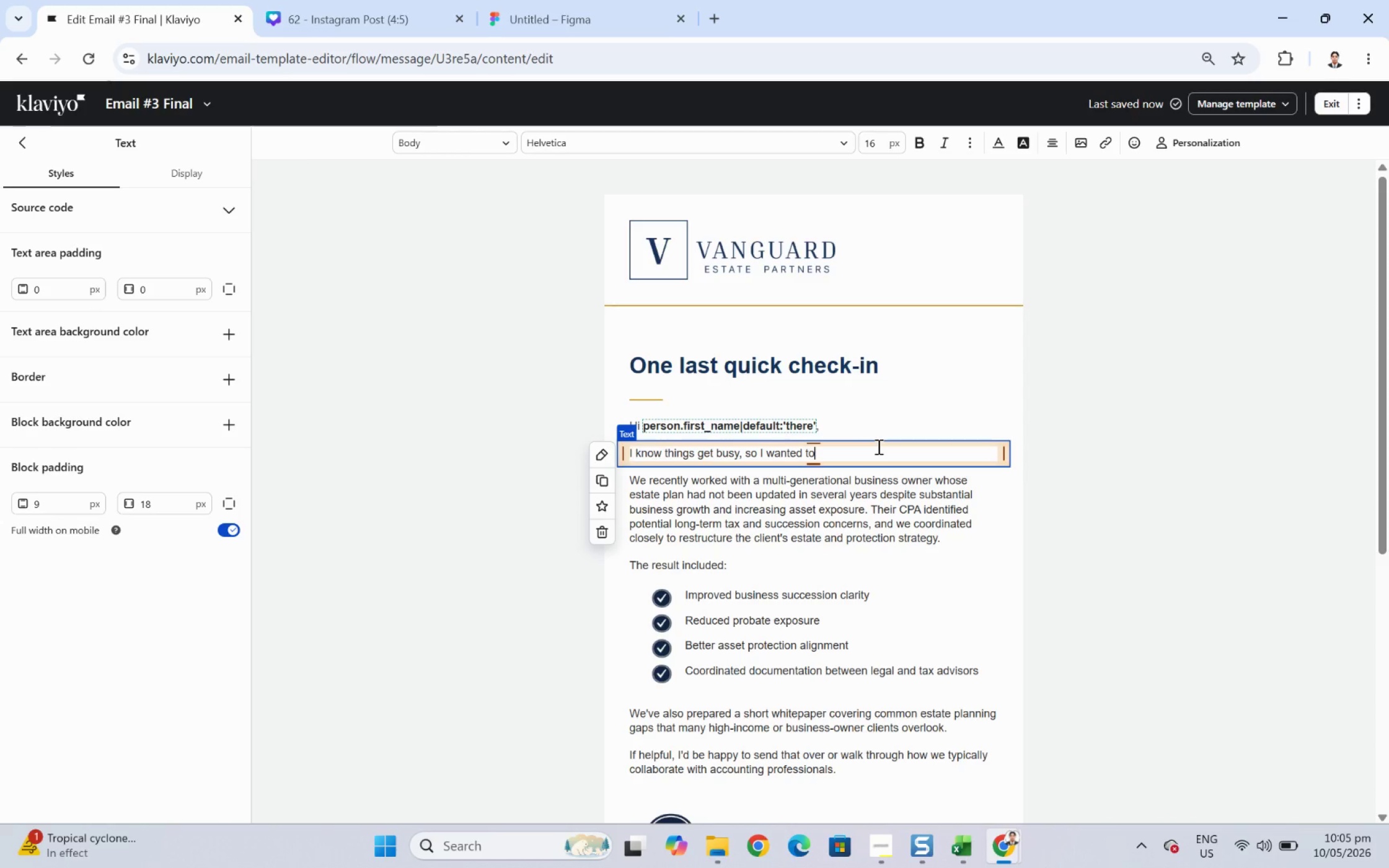 
type( sn)
key(Backspace)
type(end one)
 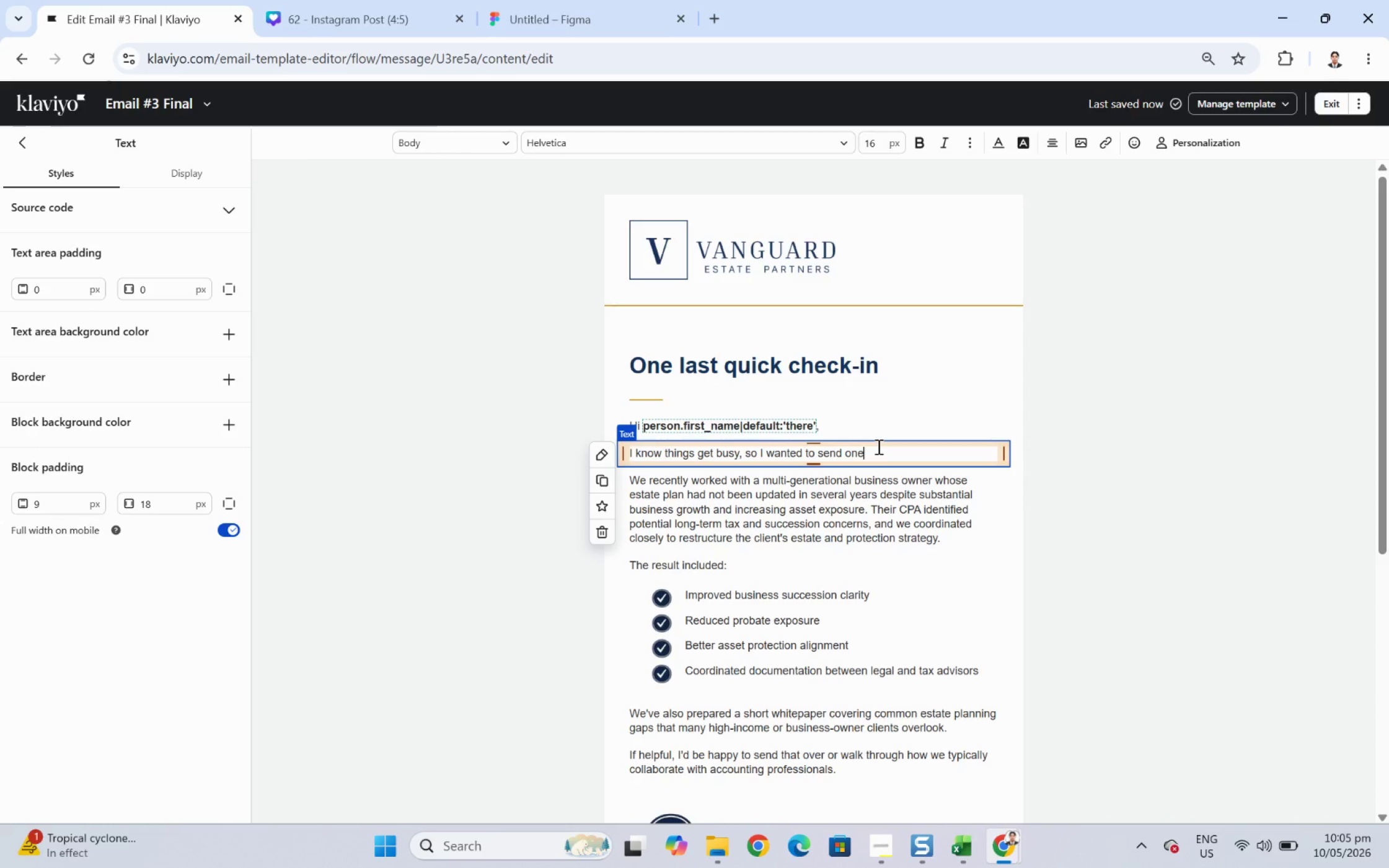 
wait(13.84)
 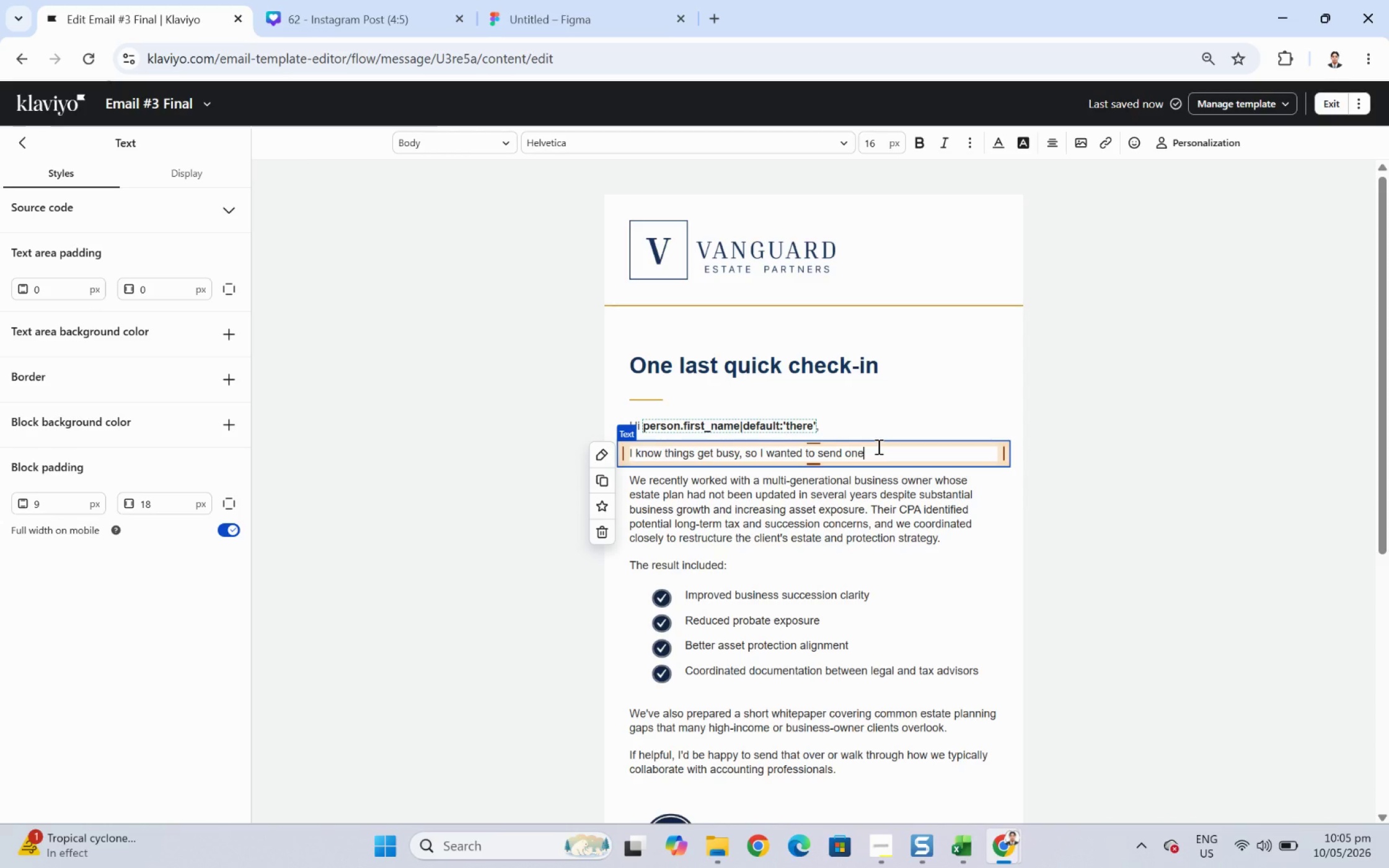 
type( final note before closinmg)
key(Backspace)
key(Backspace)
type(g)
 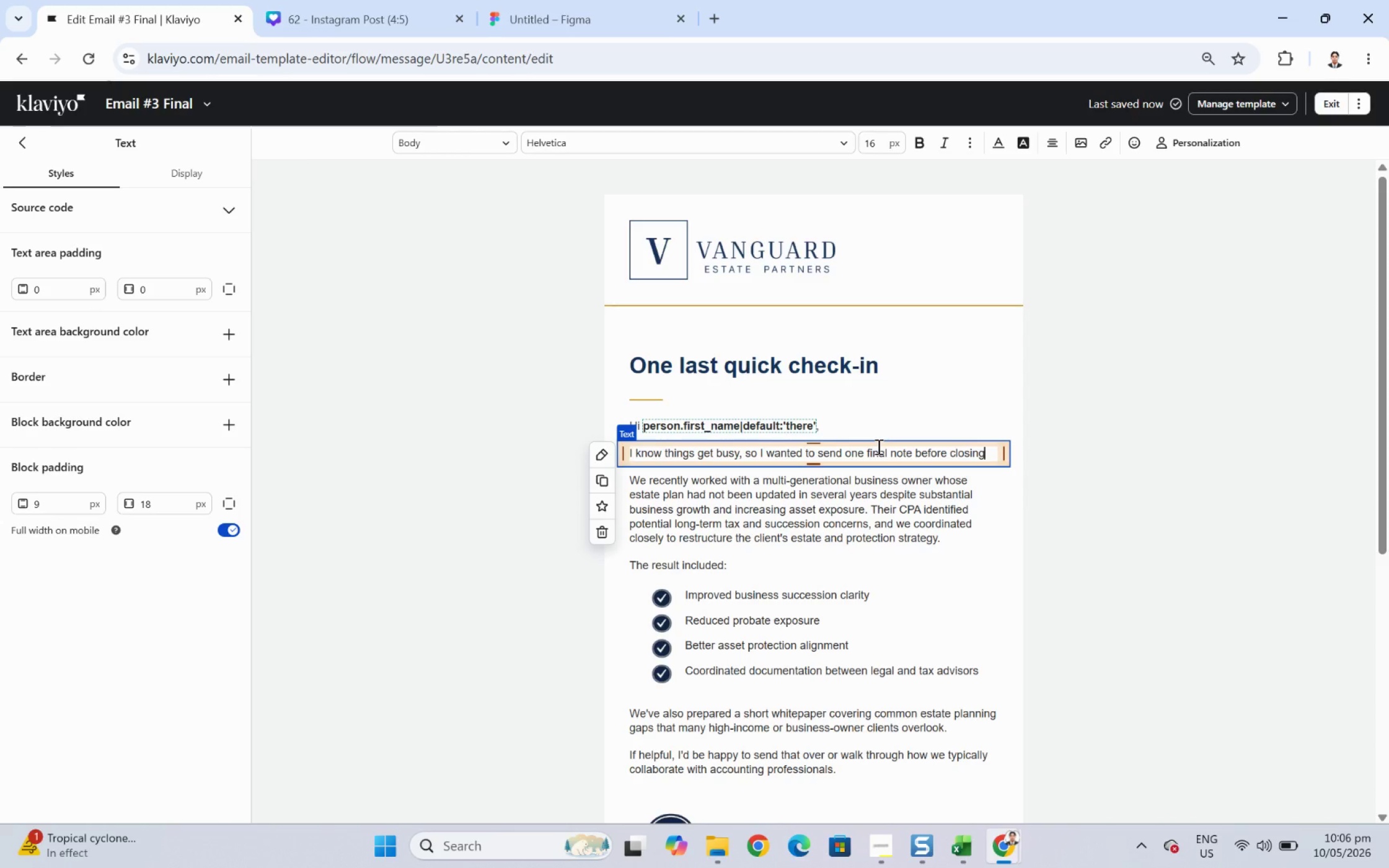 
wait(5.91)
 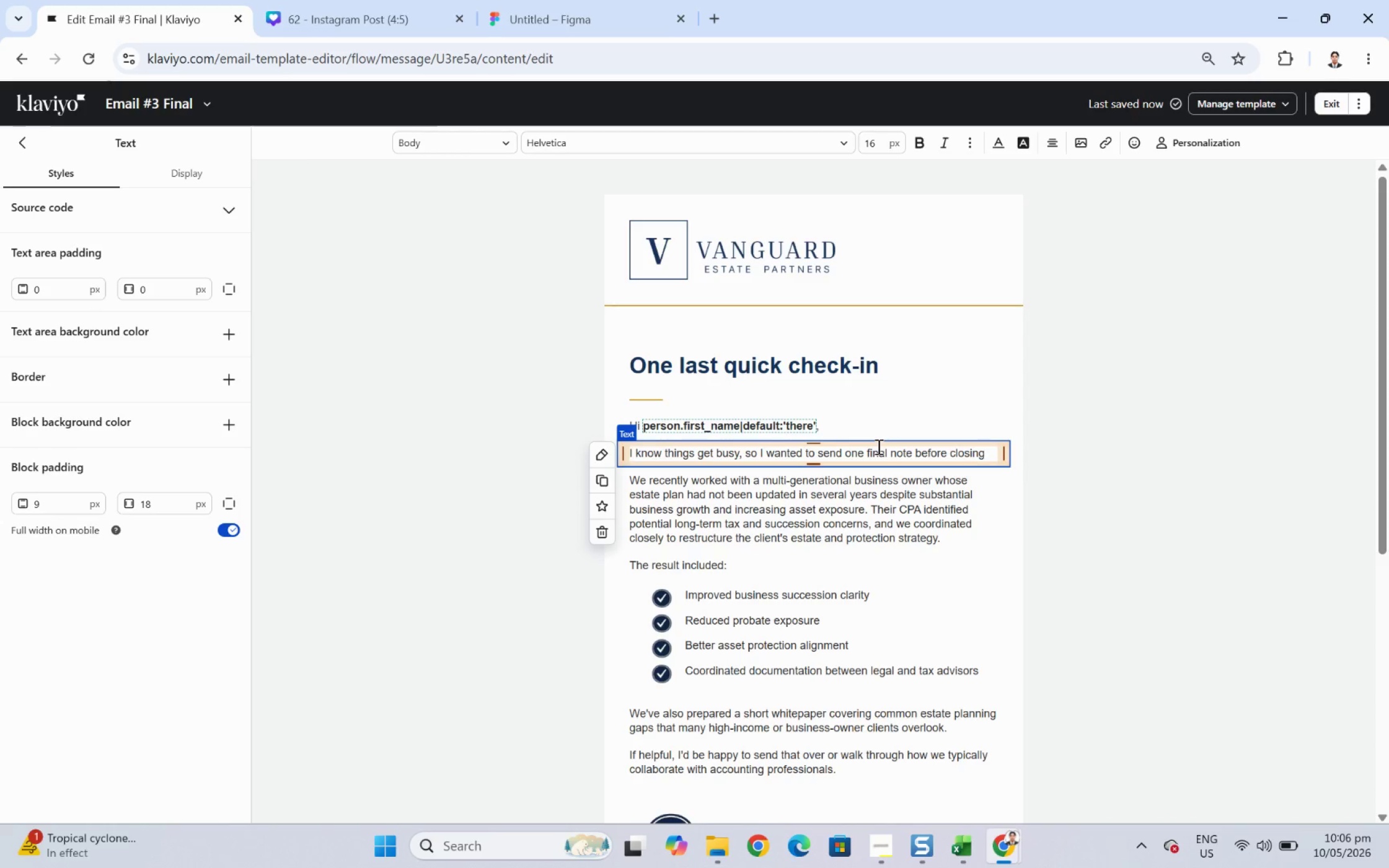 
type( the loop on my outreach.)
 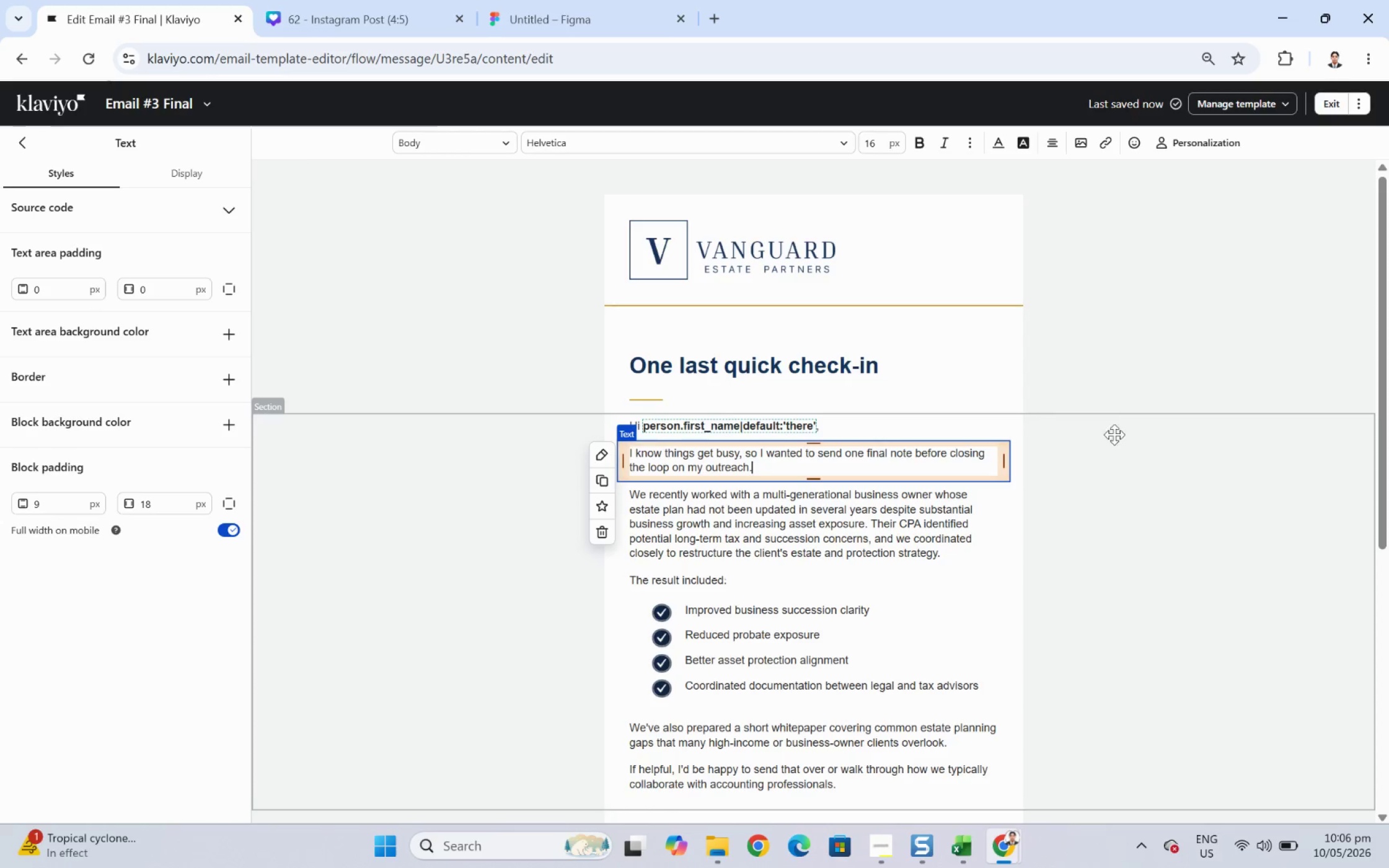 
left_click([1186, 507])
 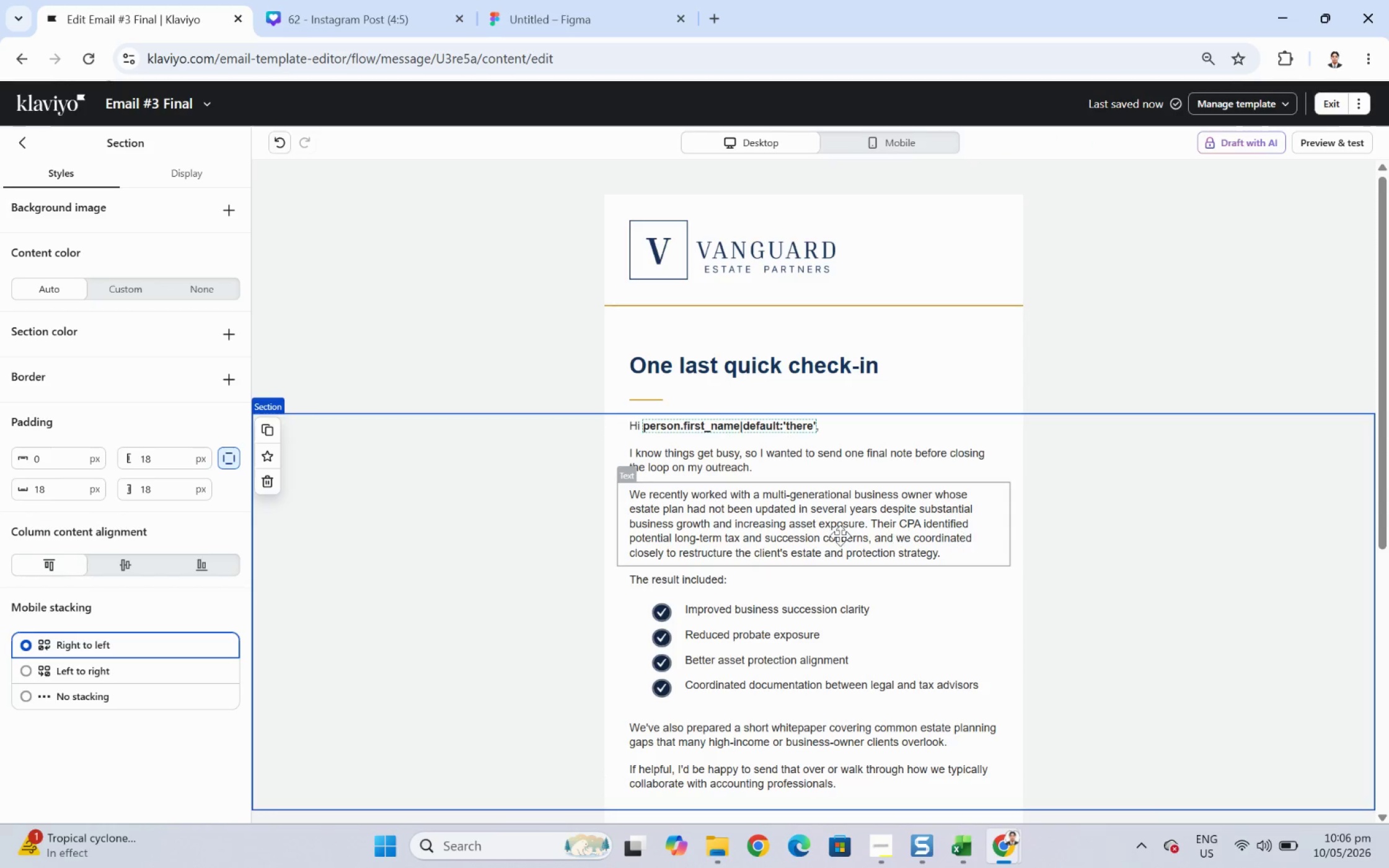 
double_click([826, 521])
 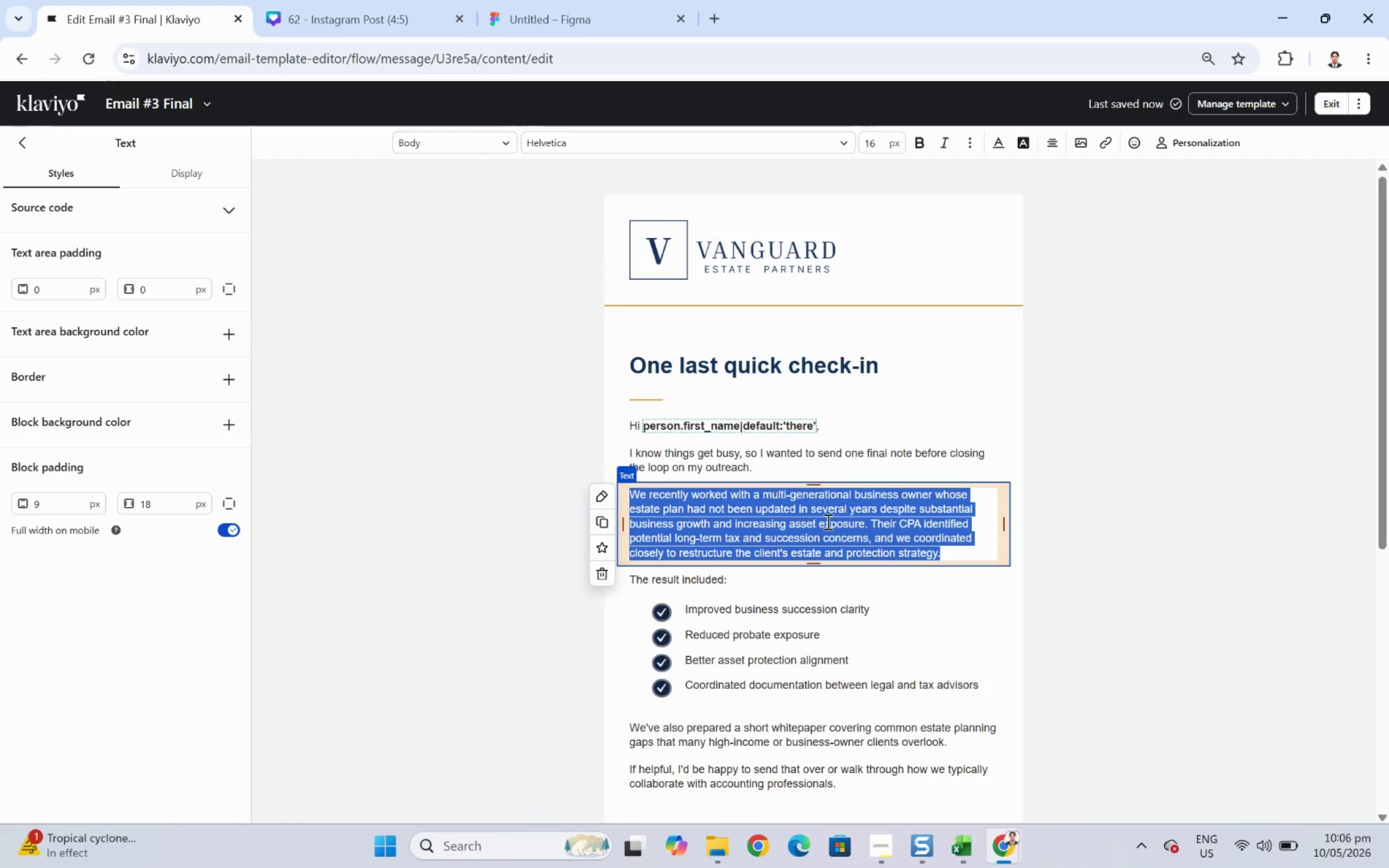 
wait(9.58)
 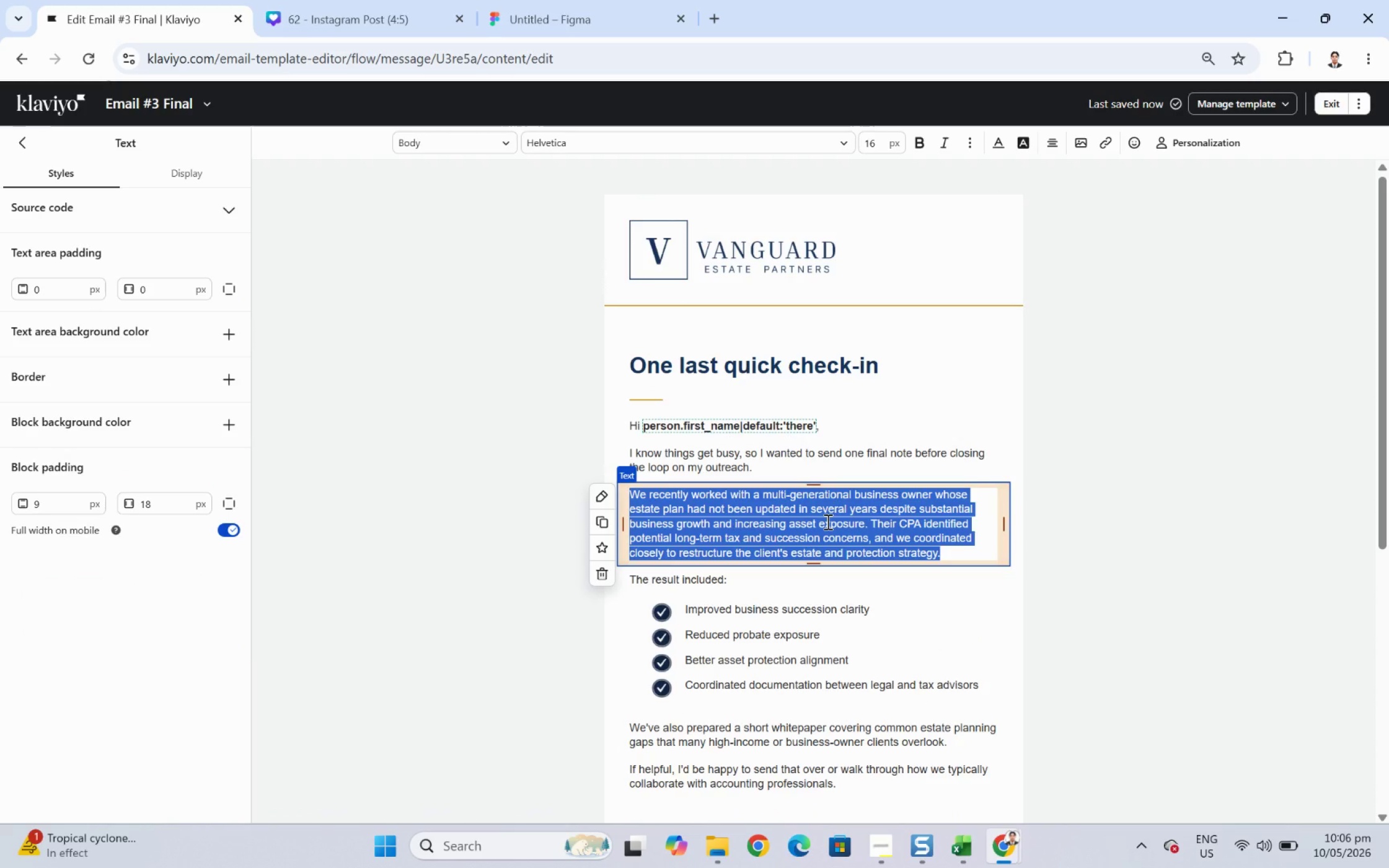 
type(At Vanguard Estate Partners)
 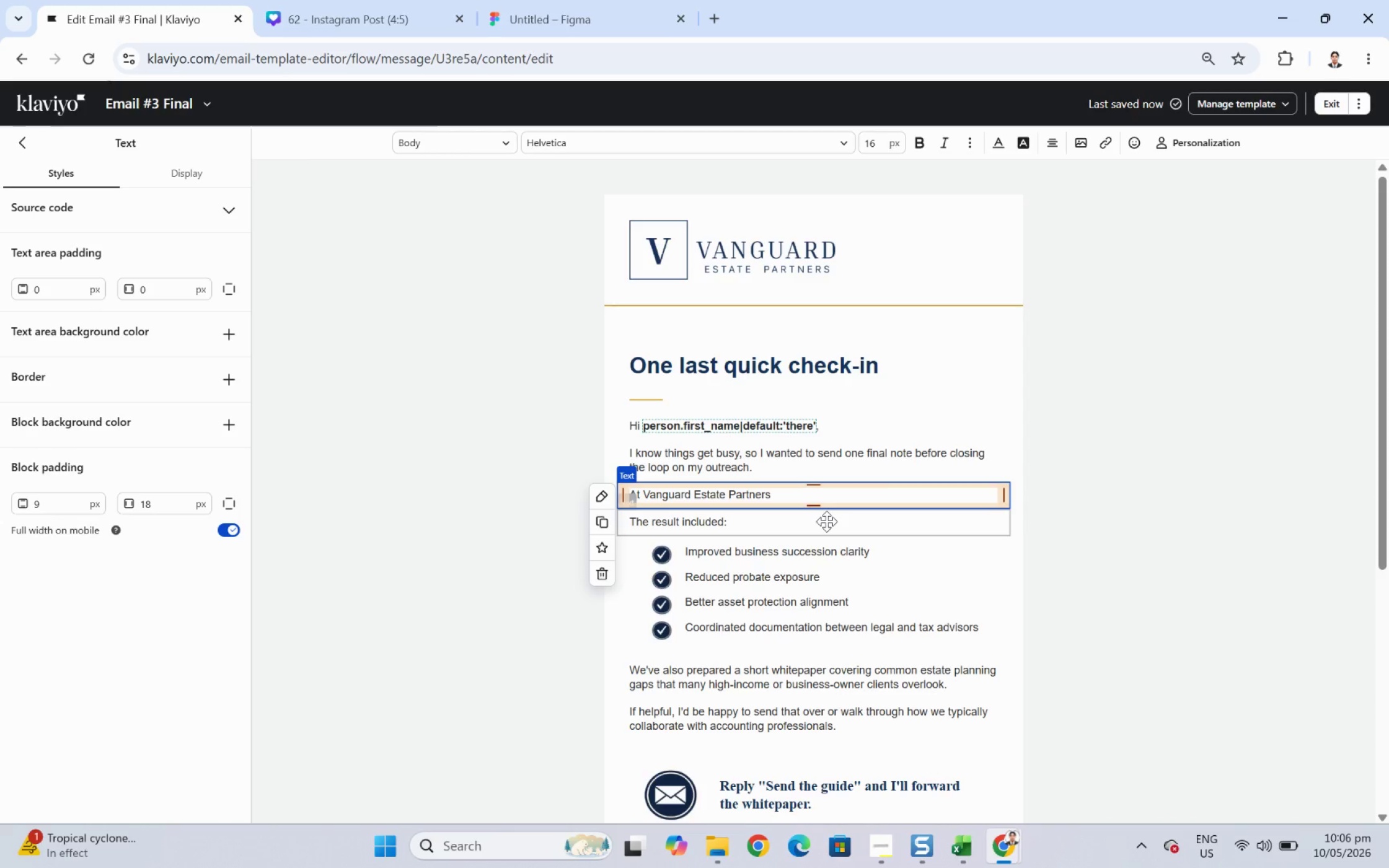 
hold_key(key=ShiftLeft, duration=0.36)
 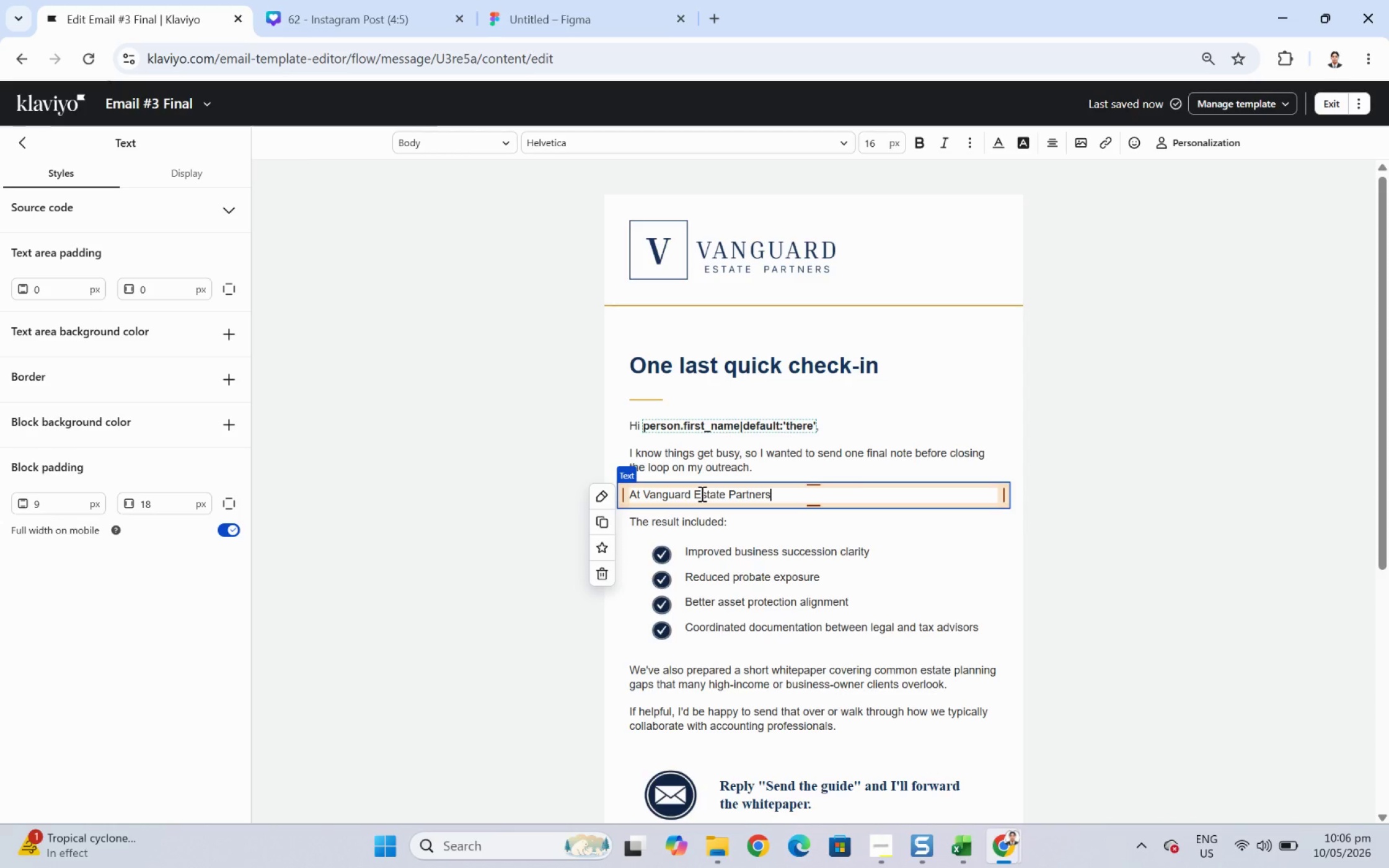 
key(Comma)
 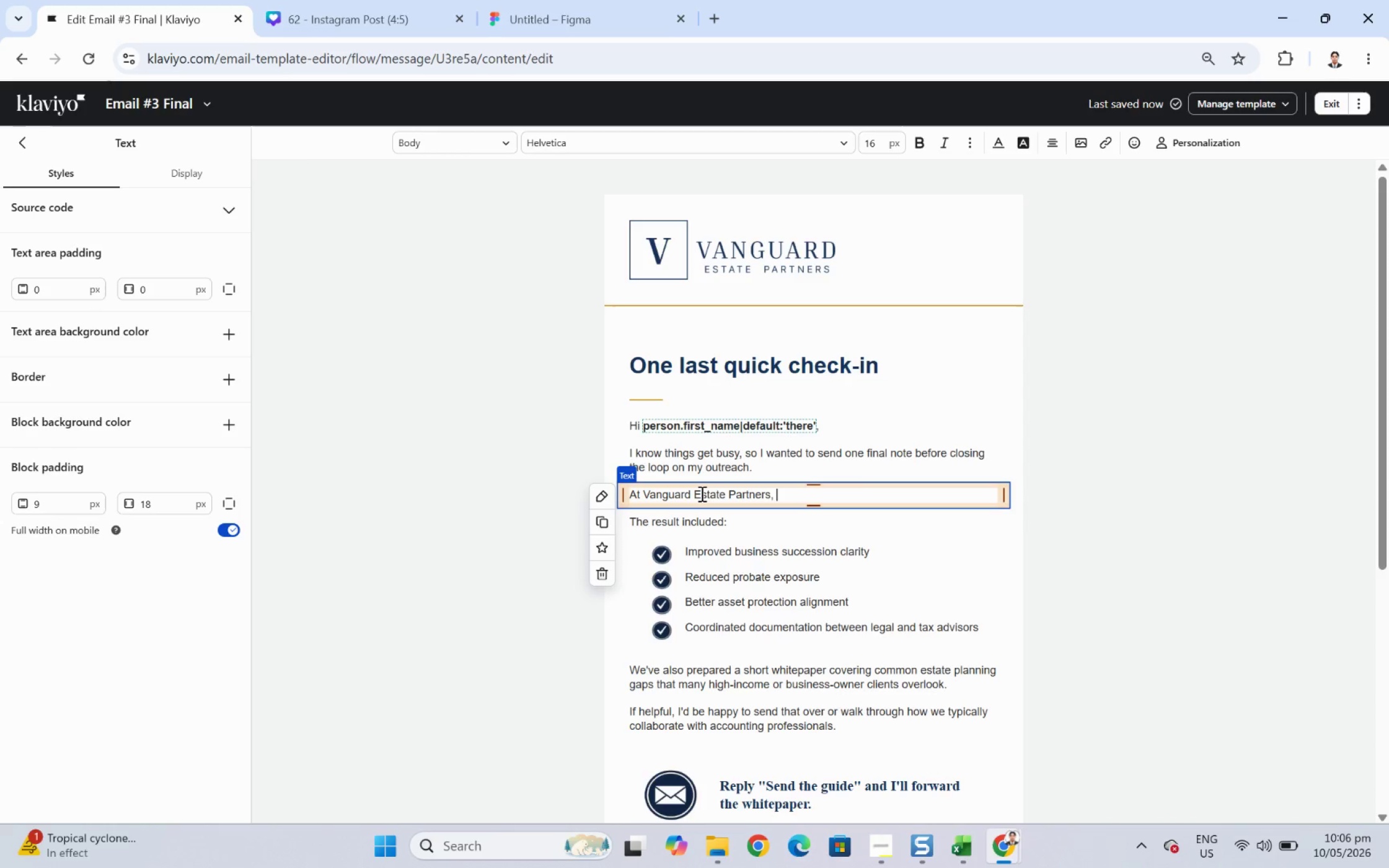 
key(Space)
 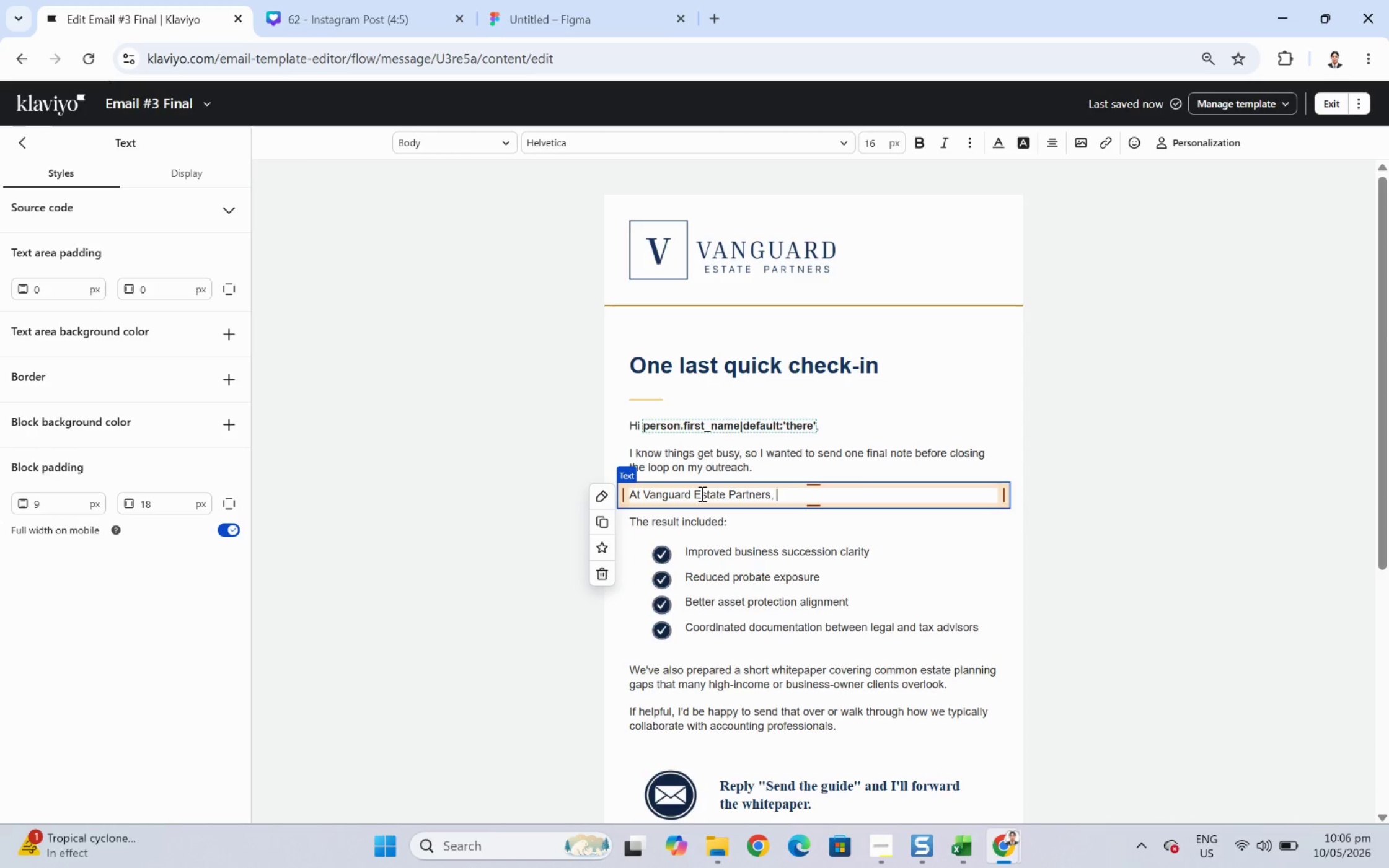 
type(we're simply looking to build relationships)
 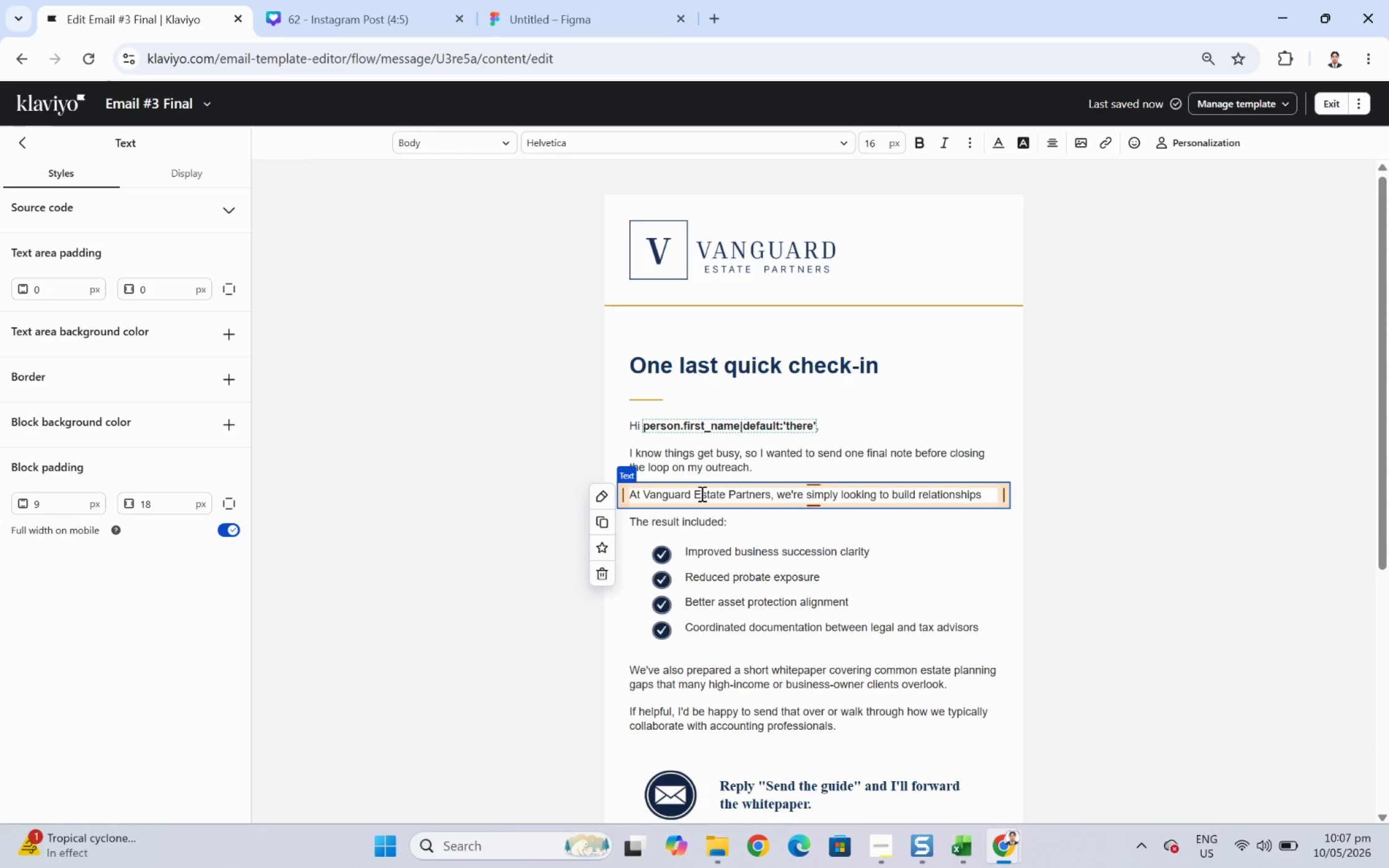 
type( with a small number of espected CPA)
 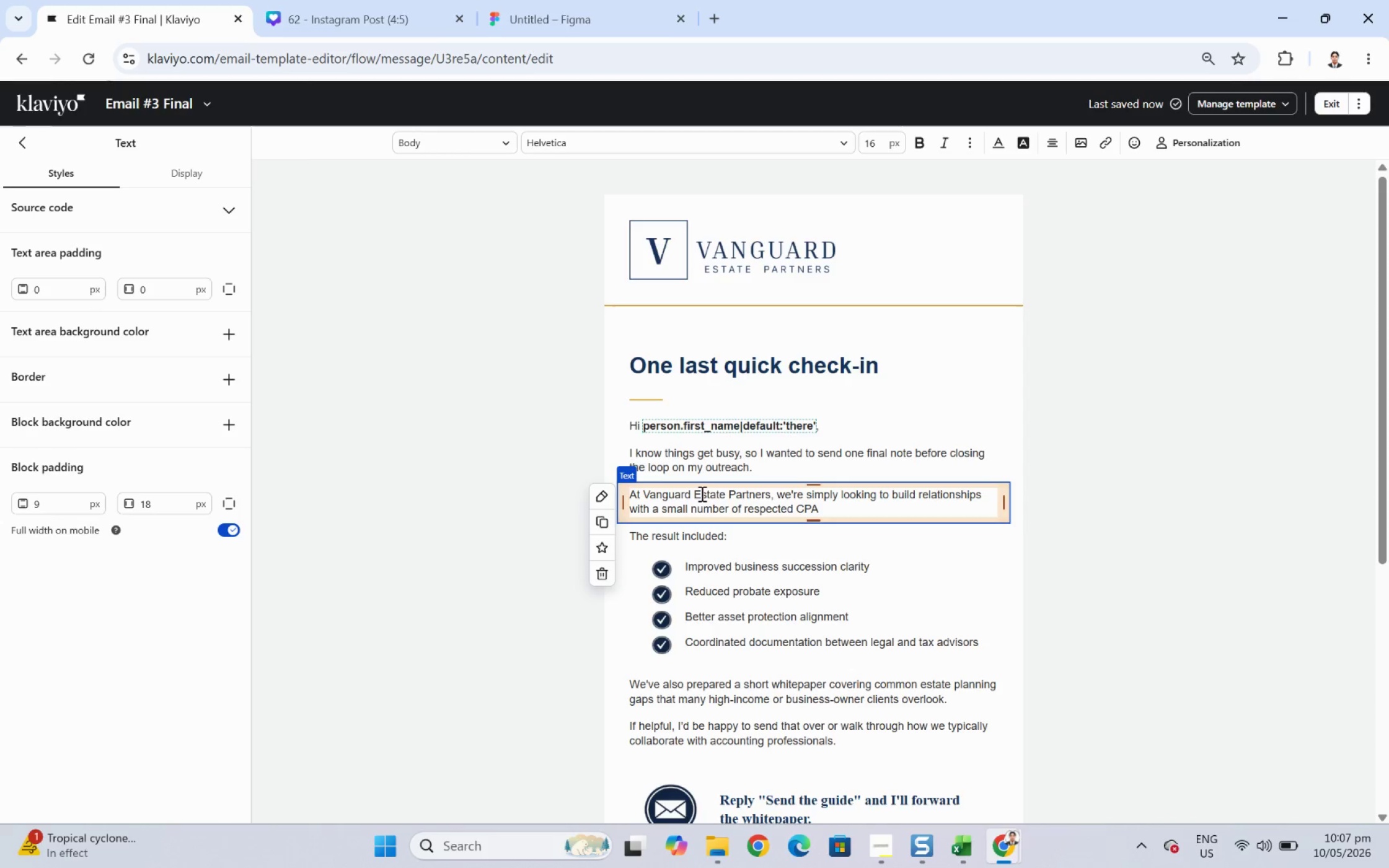 
wait(15.53)
 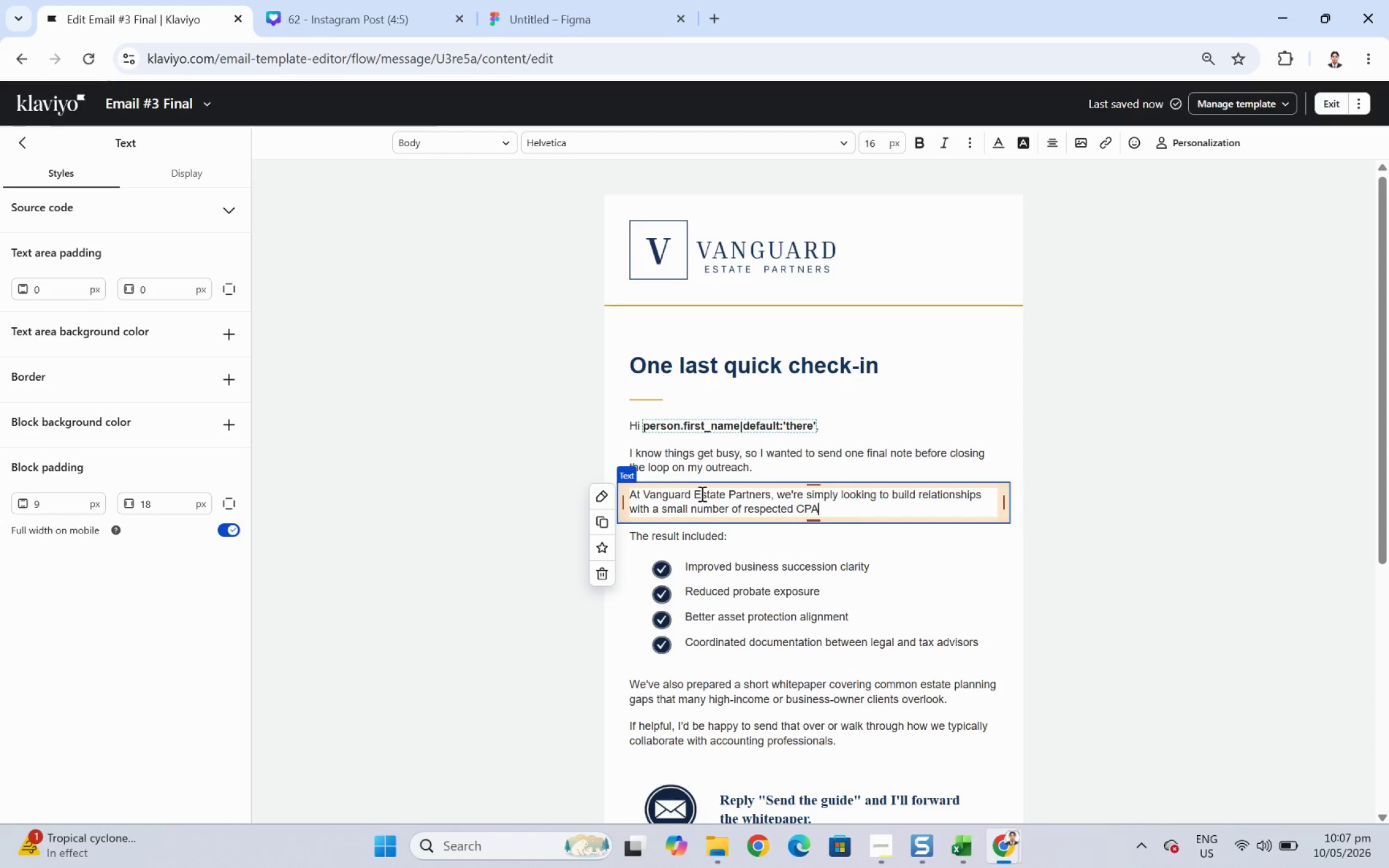 
type( and i)
key(Backspace)
type(accounting firms in )